 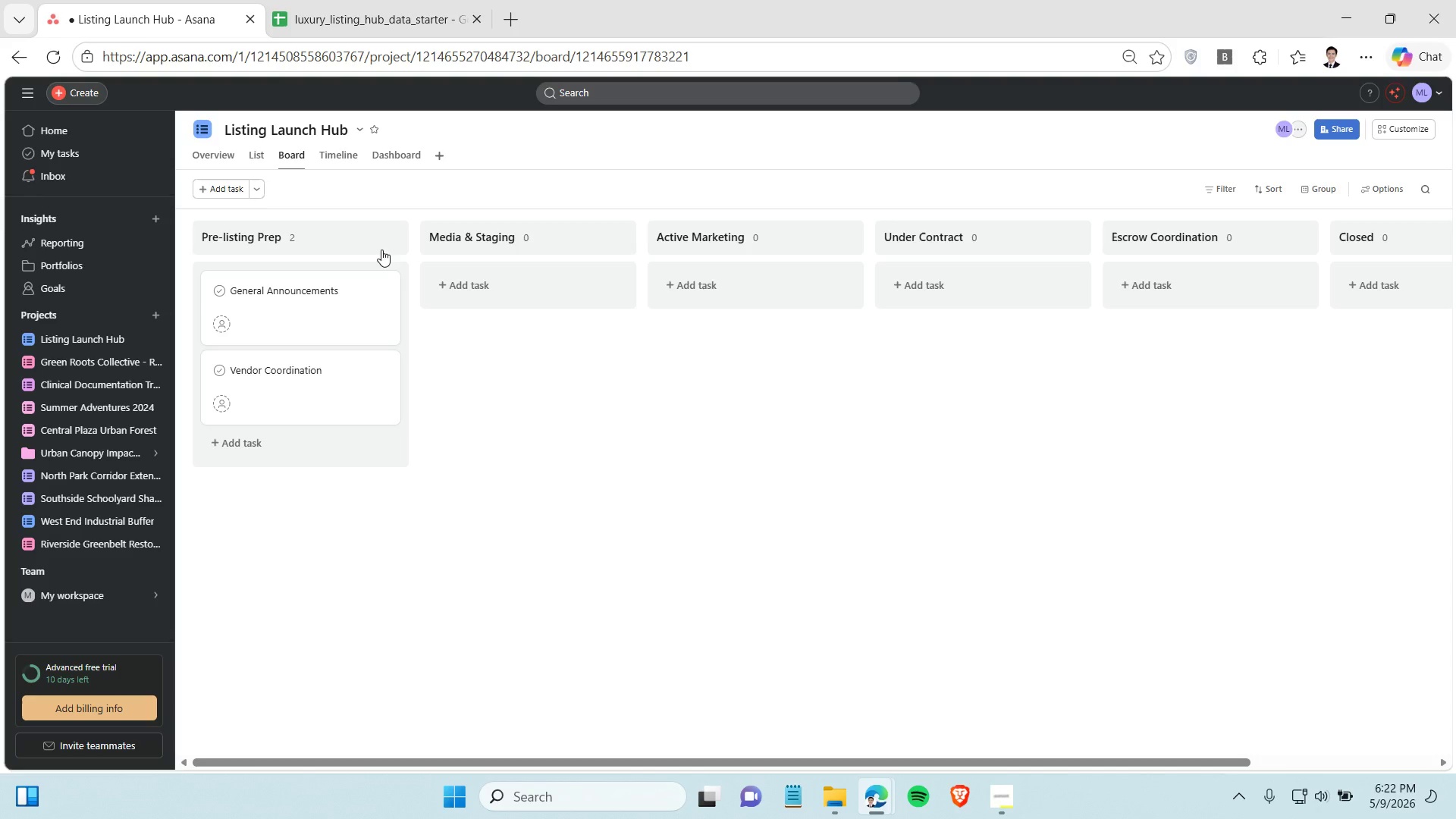 
left_click([565, 480])
 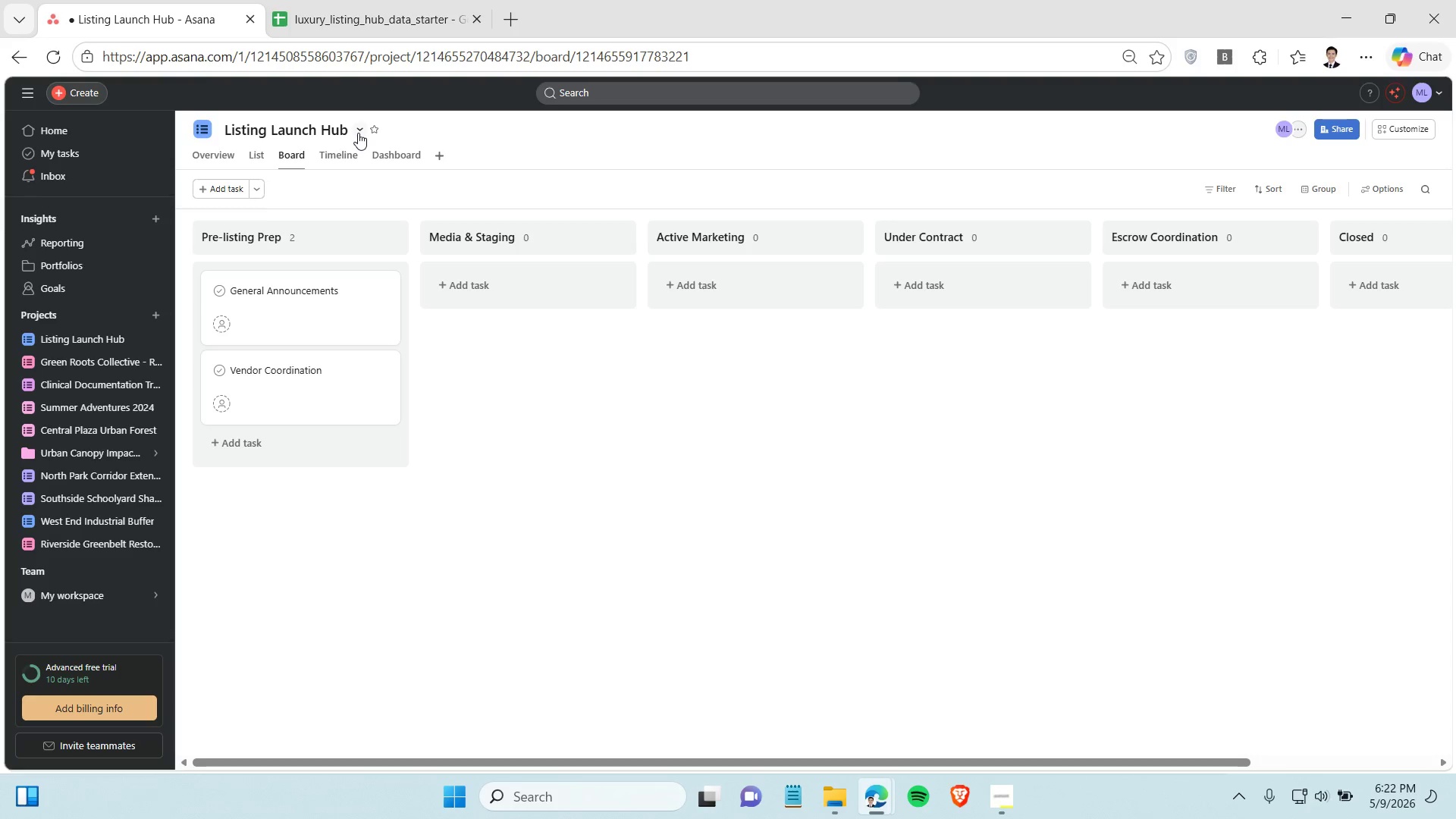 
left_click([358, 133])
 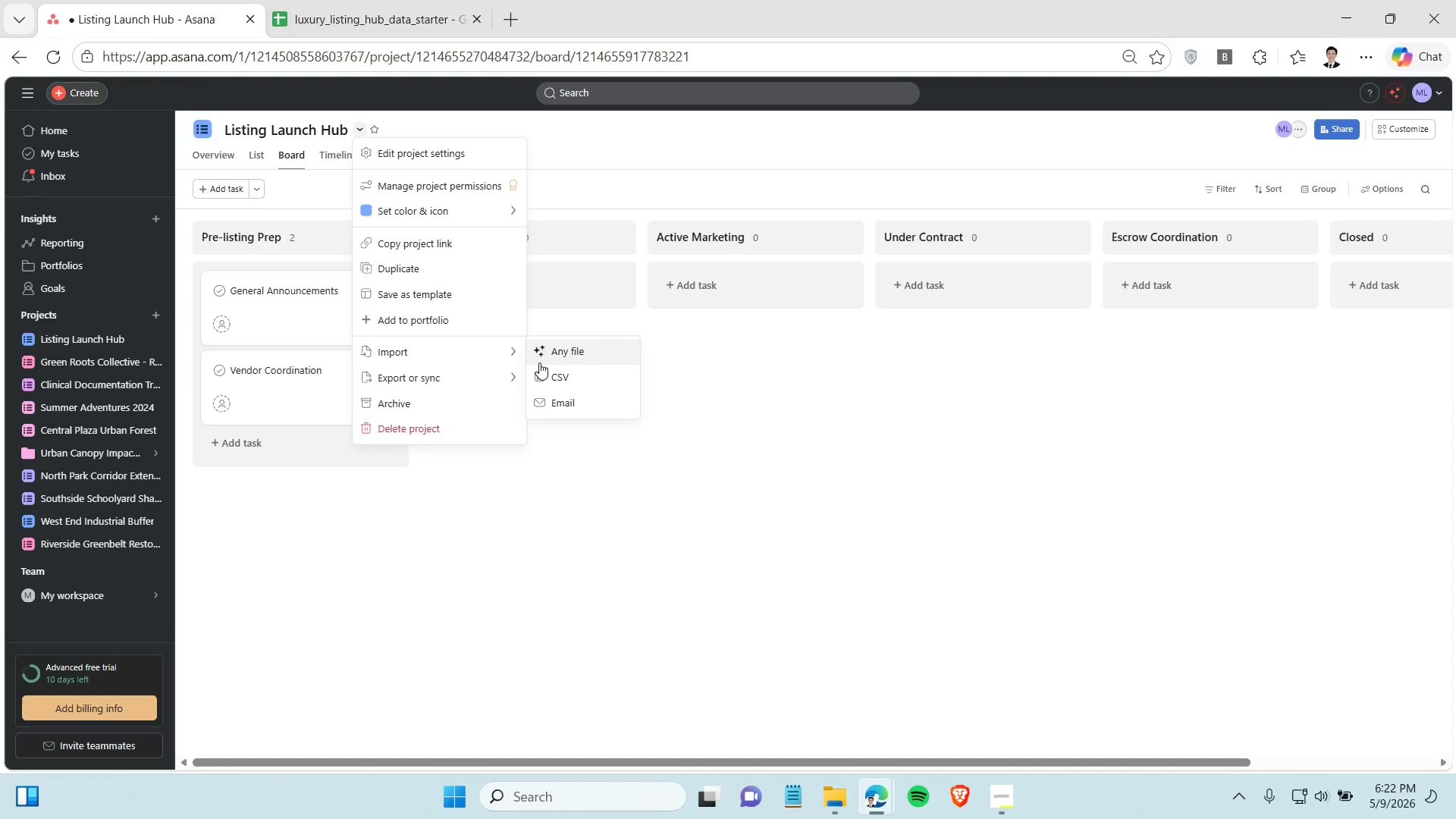 
left_click([553, 378])
 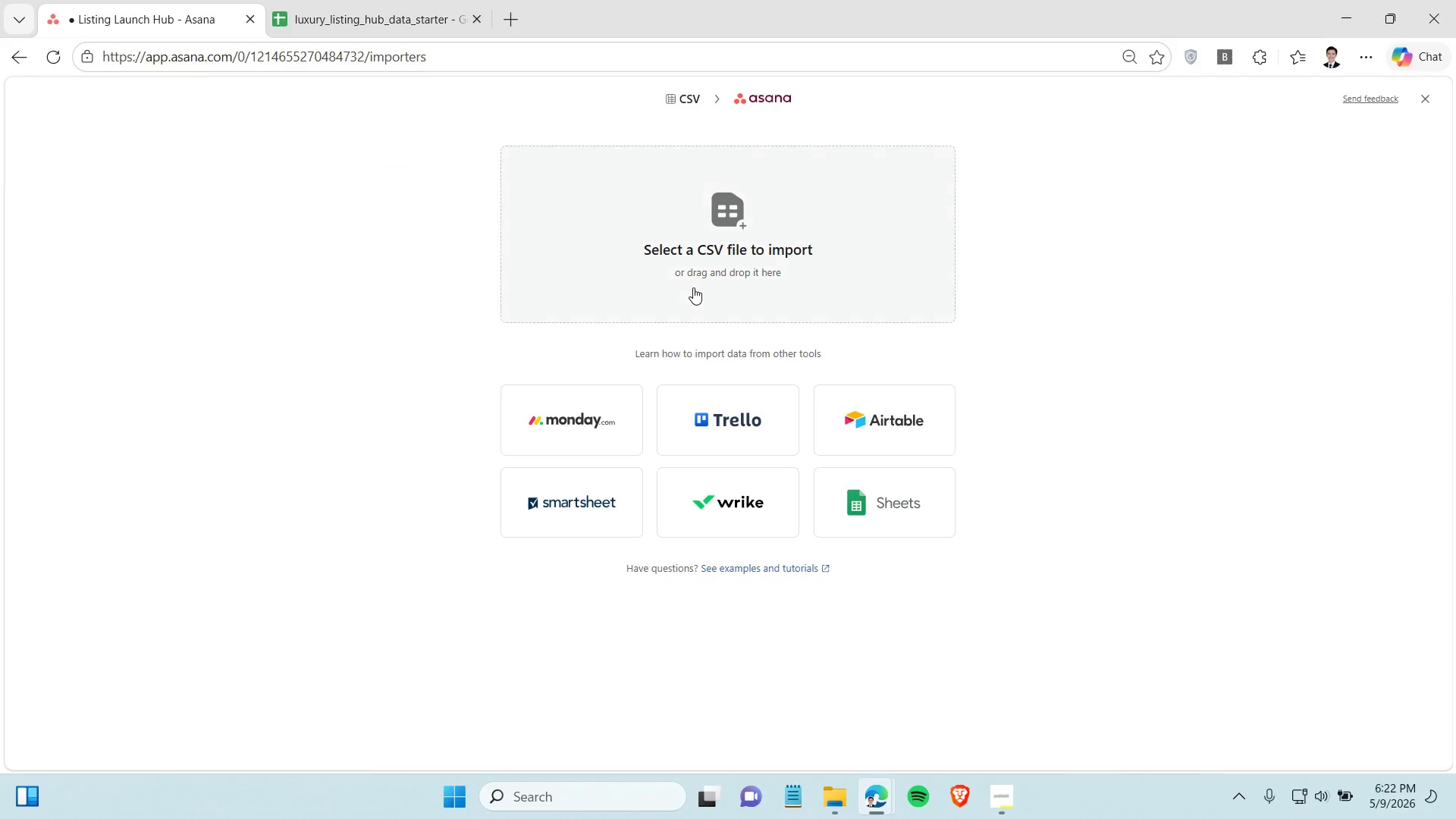 
left_click([694, 287])
 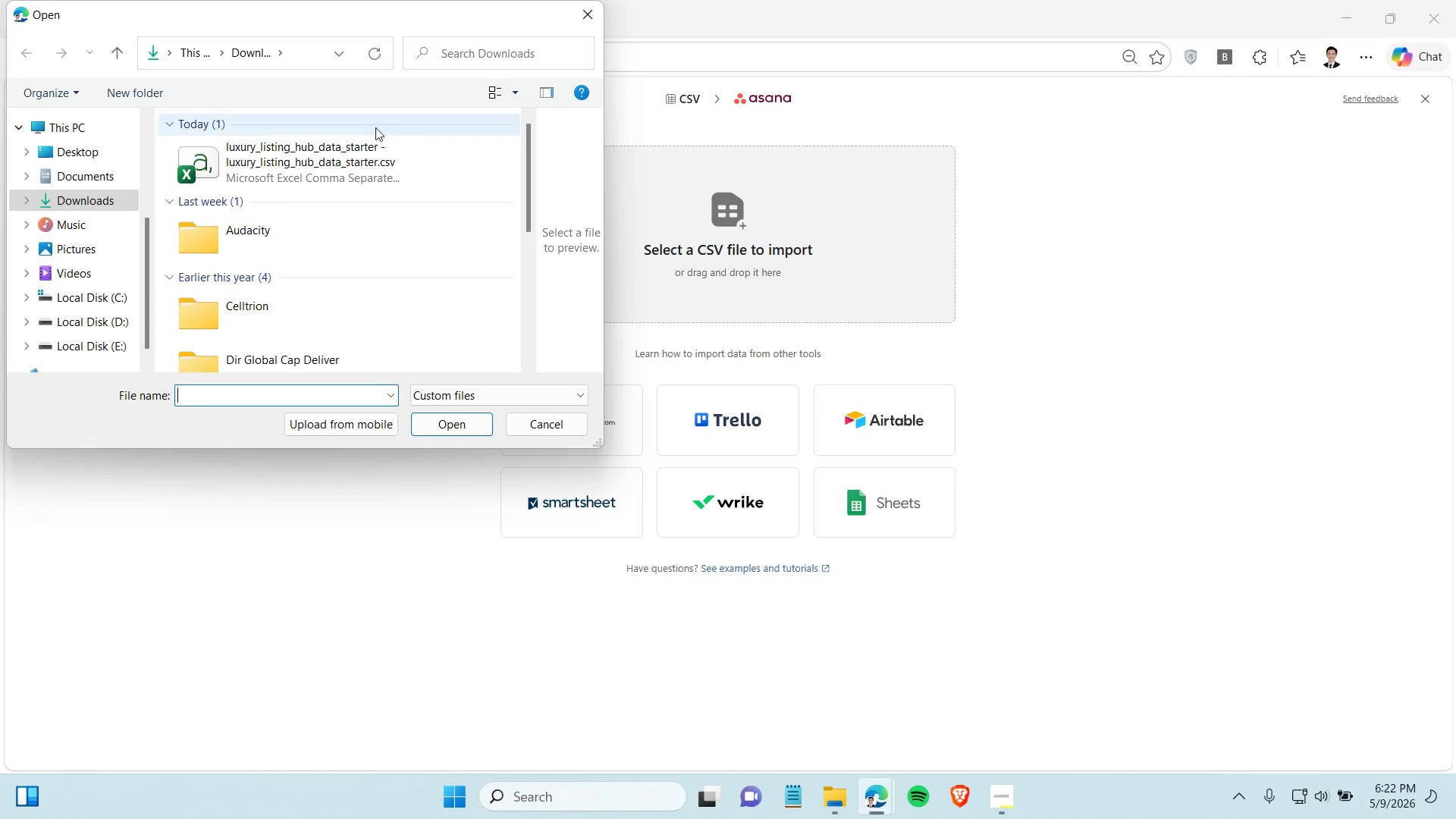 
left_click([297, 172])
 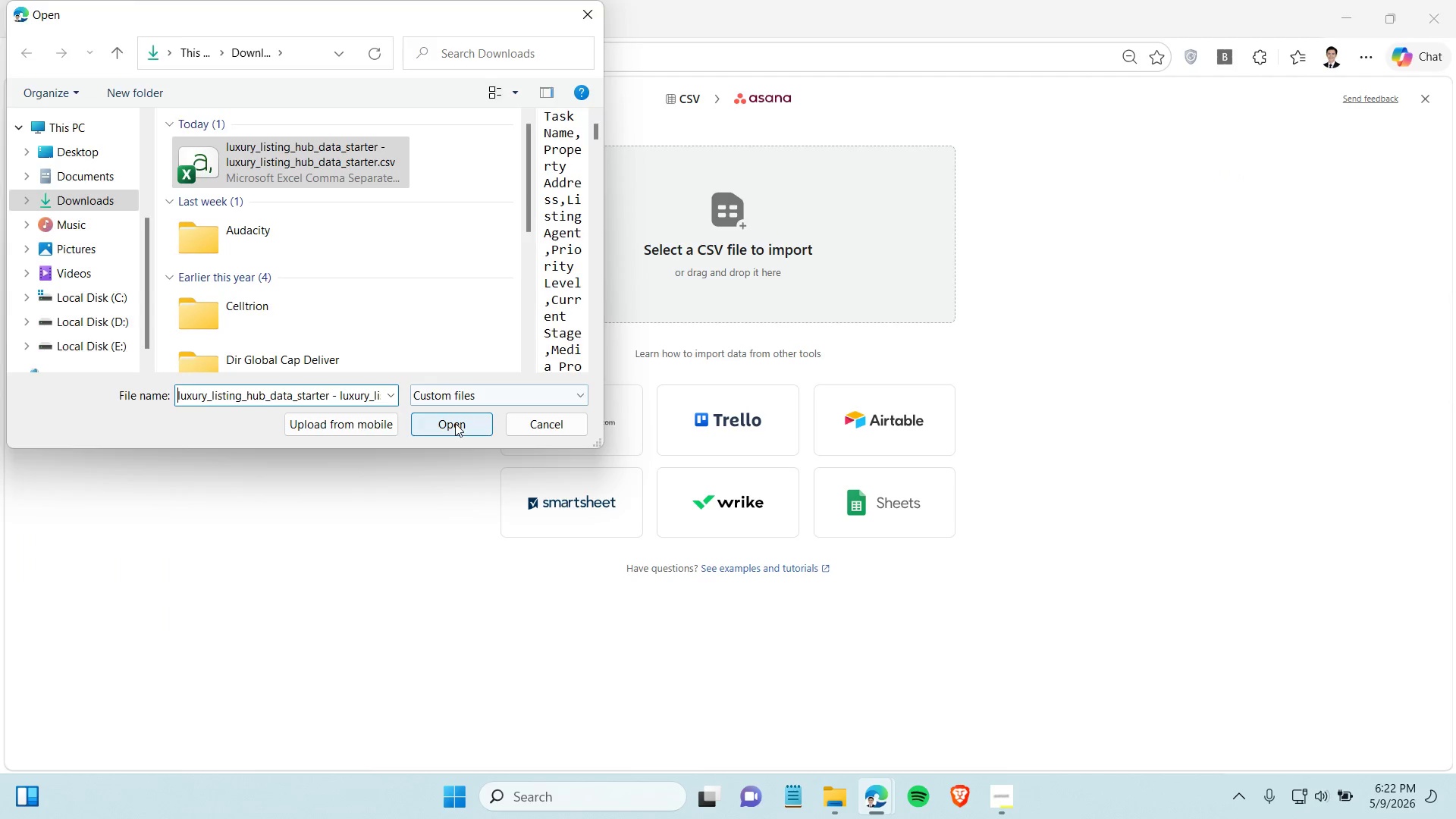 
left_click([455, 423])
 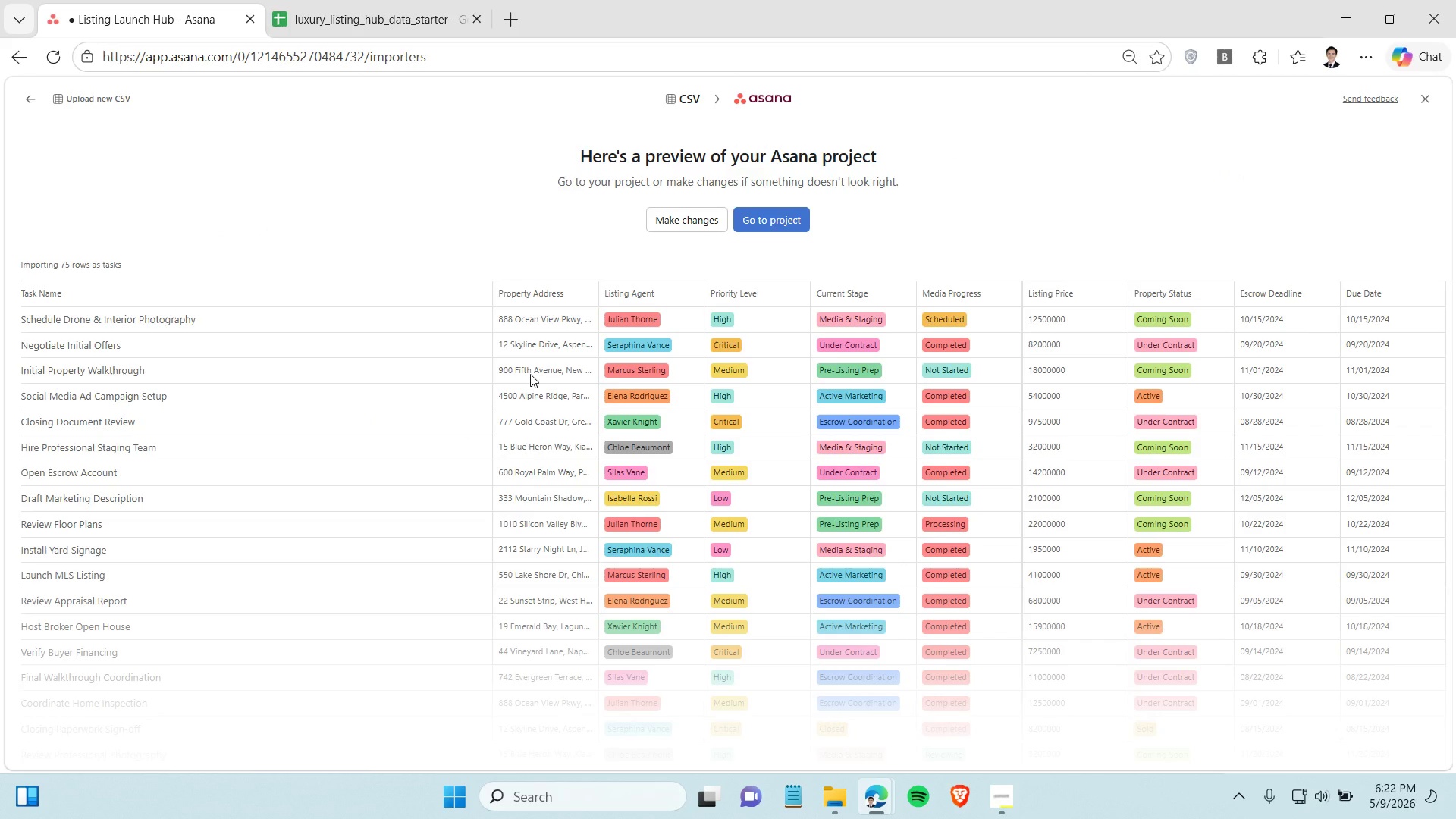 
wait(5.12)
 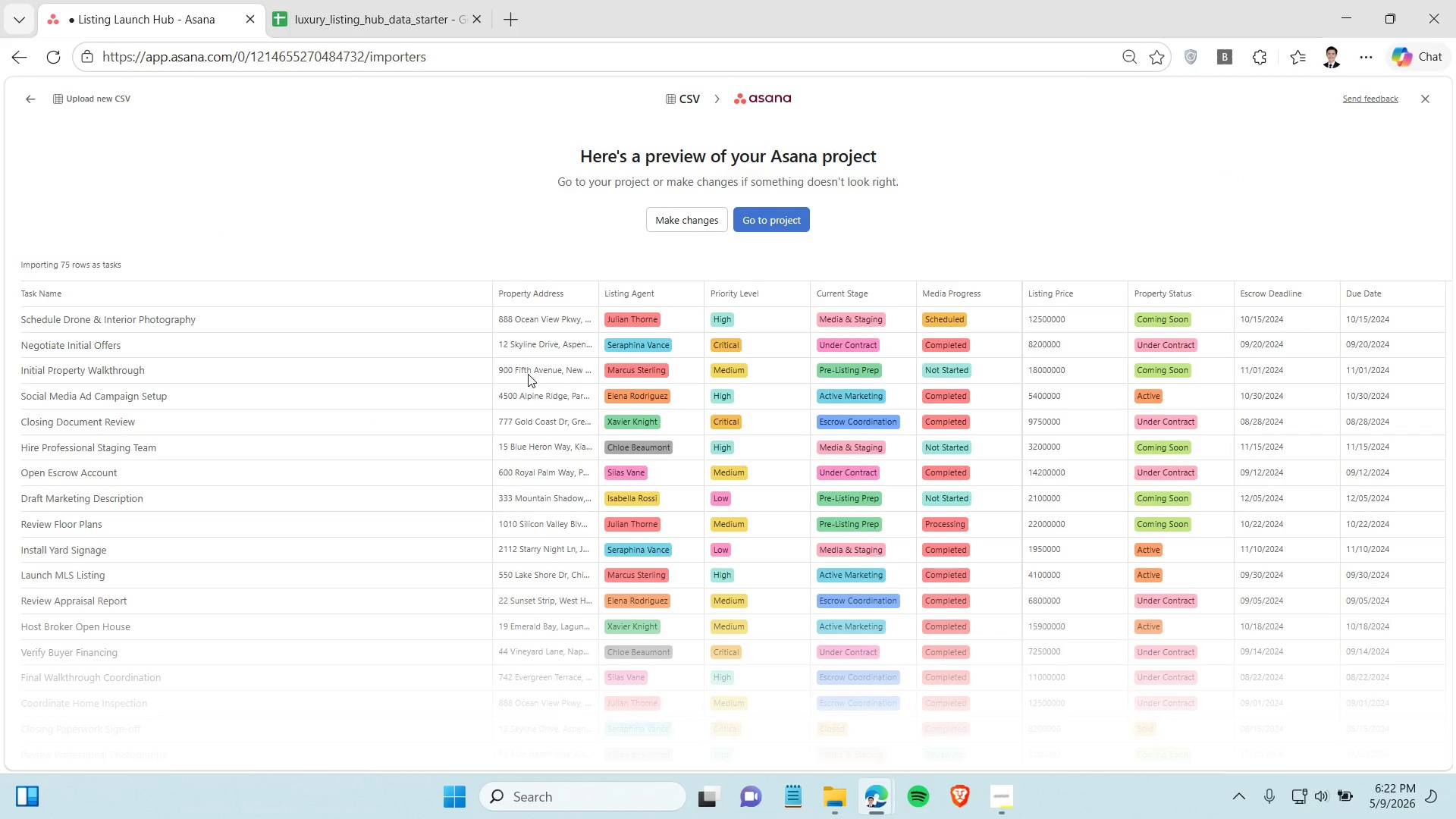 
left_click([784, 223])
 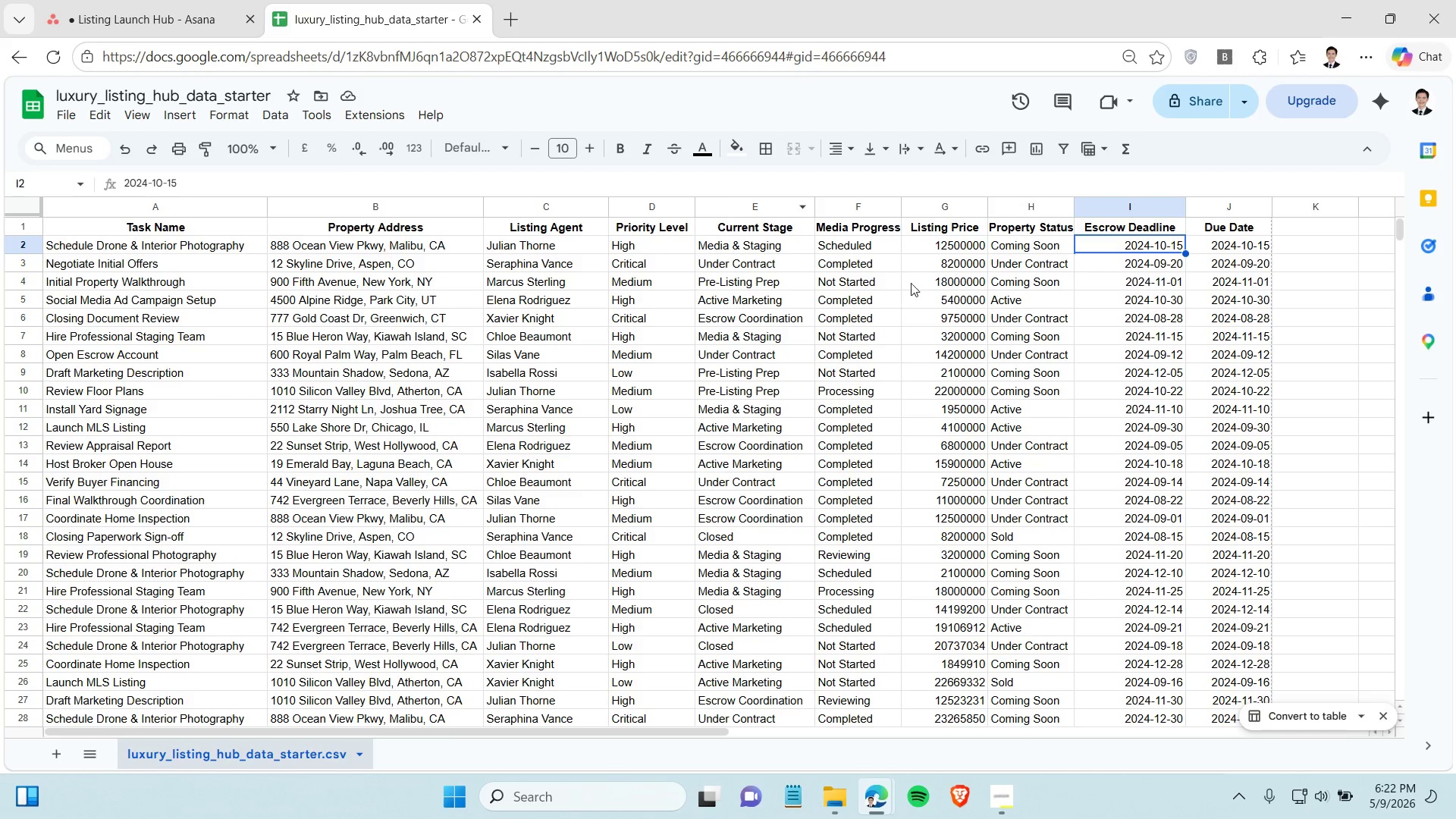 
wait(8.8)
 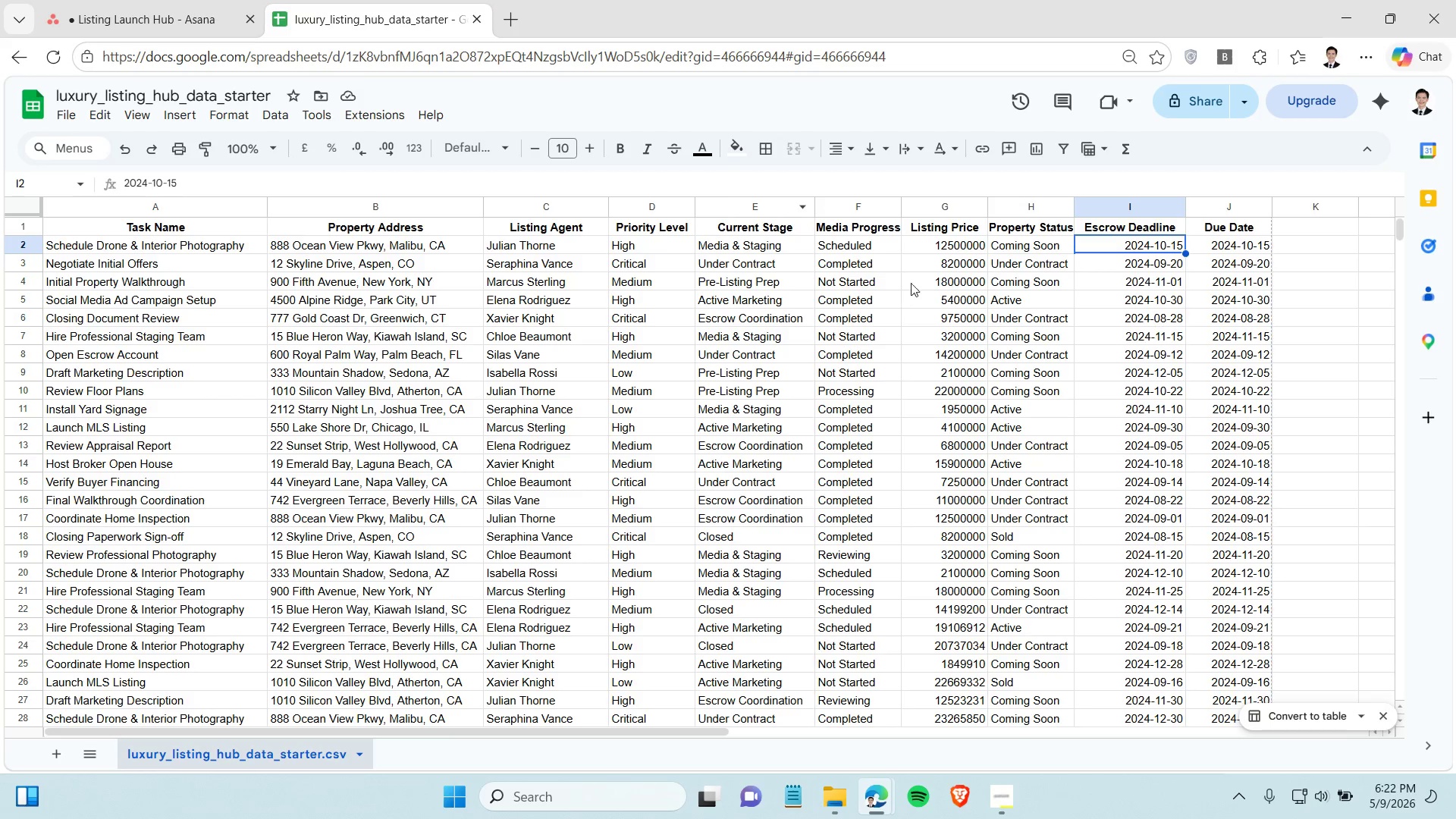 
left_click([171, 22])
 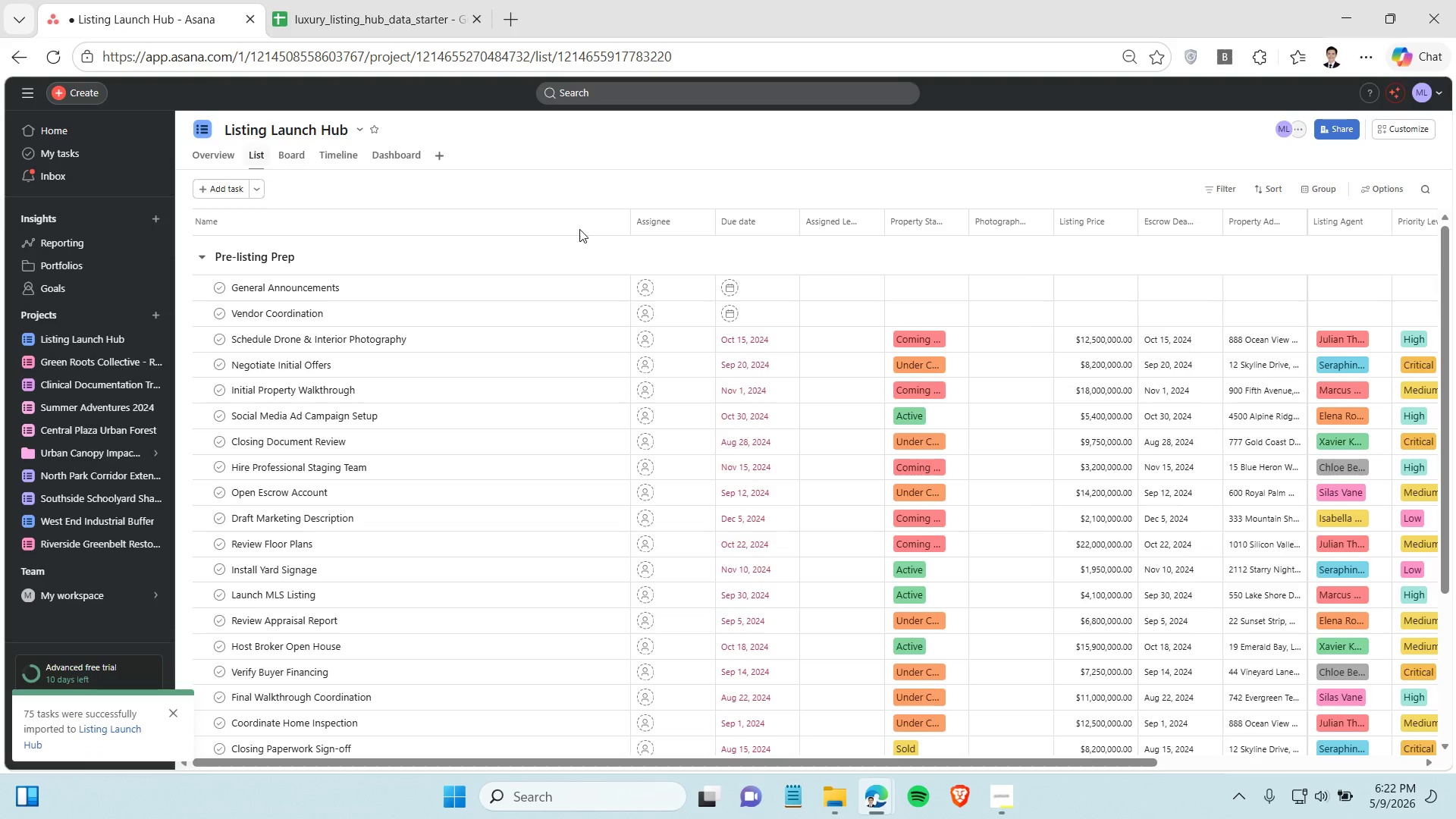 
mouse_move([721, 280])
 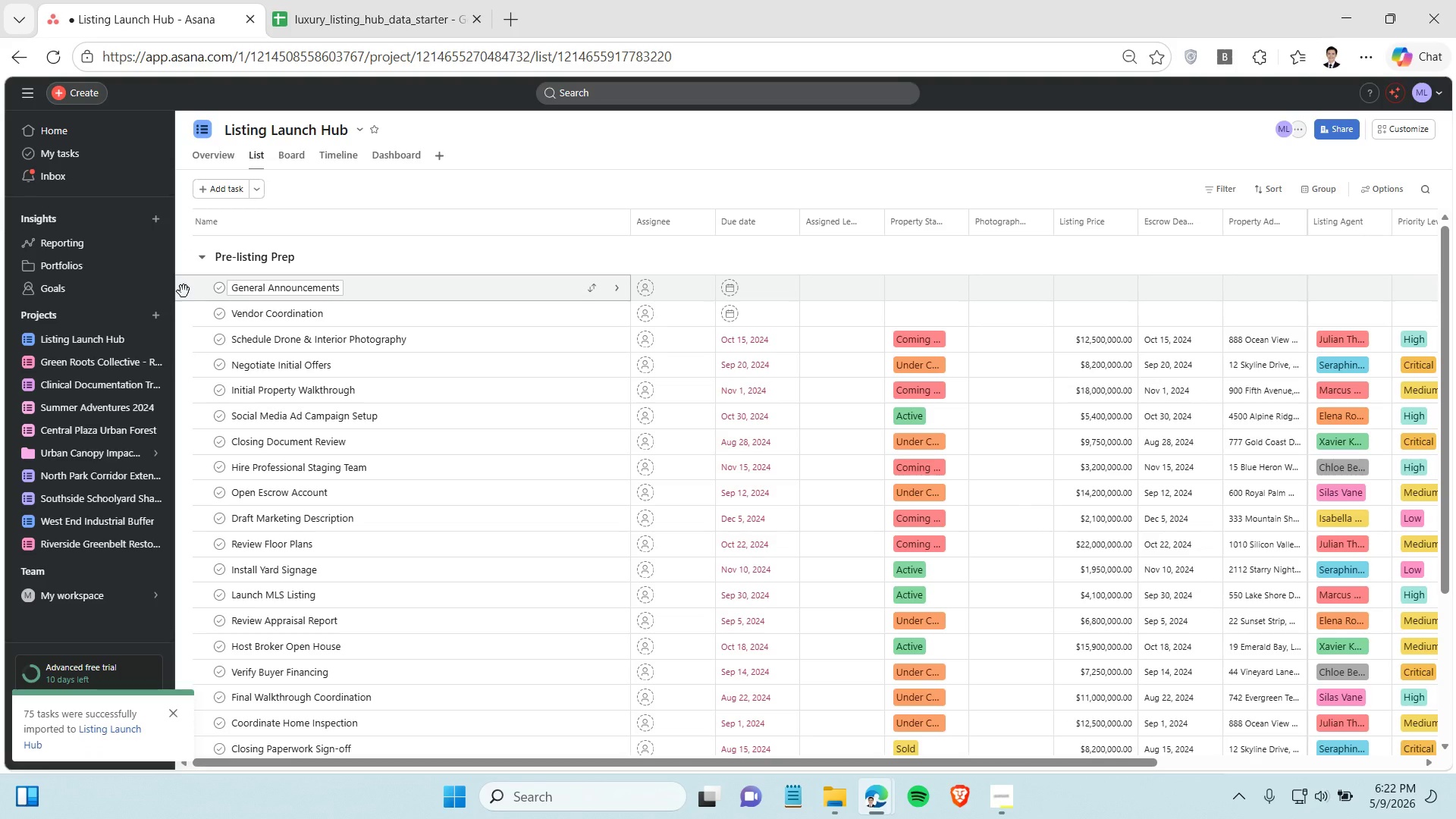 
left_click([184, 291])
 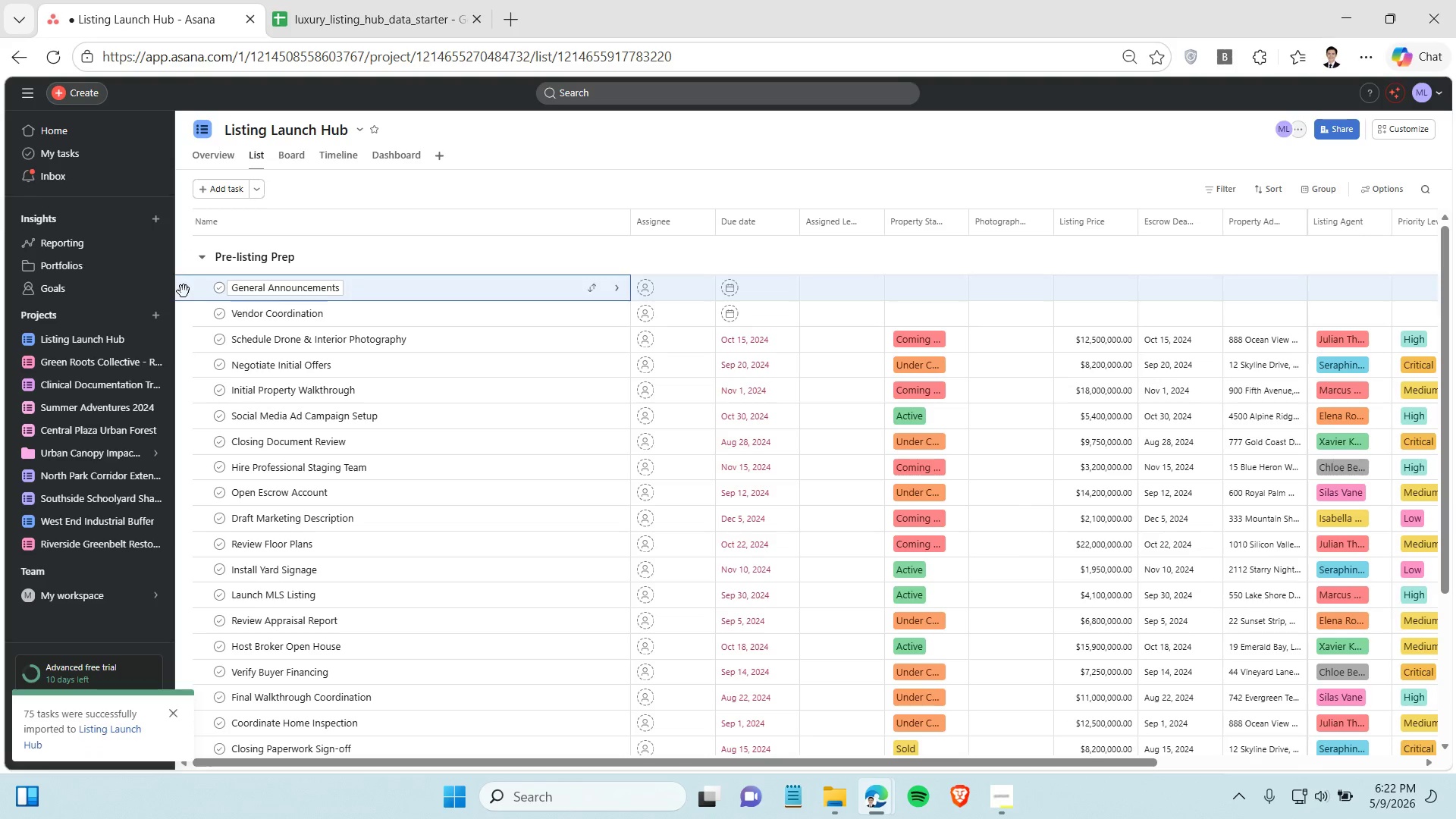 
left_click([184, 291])
 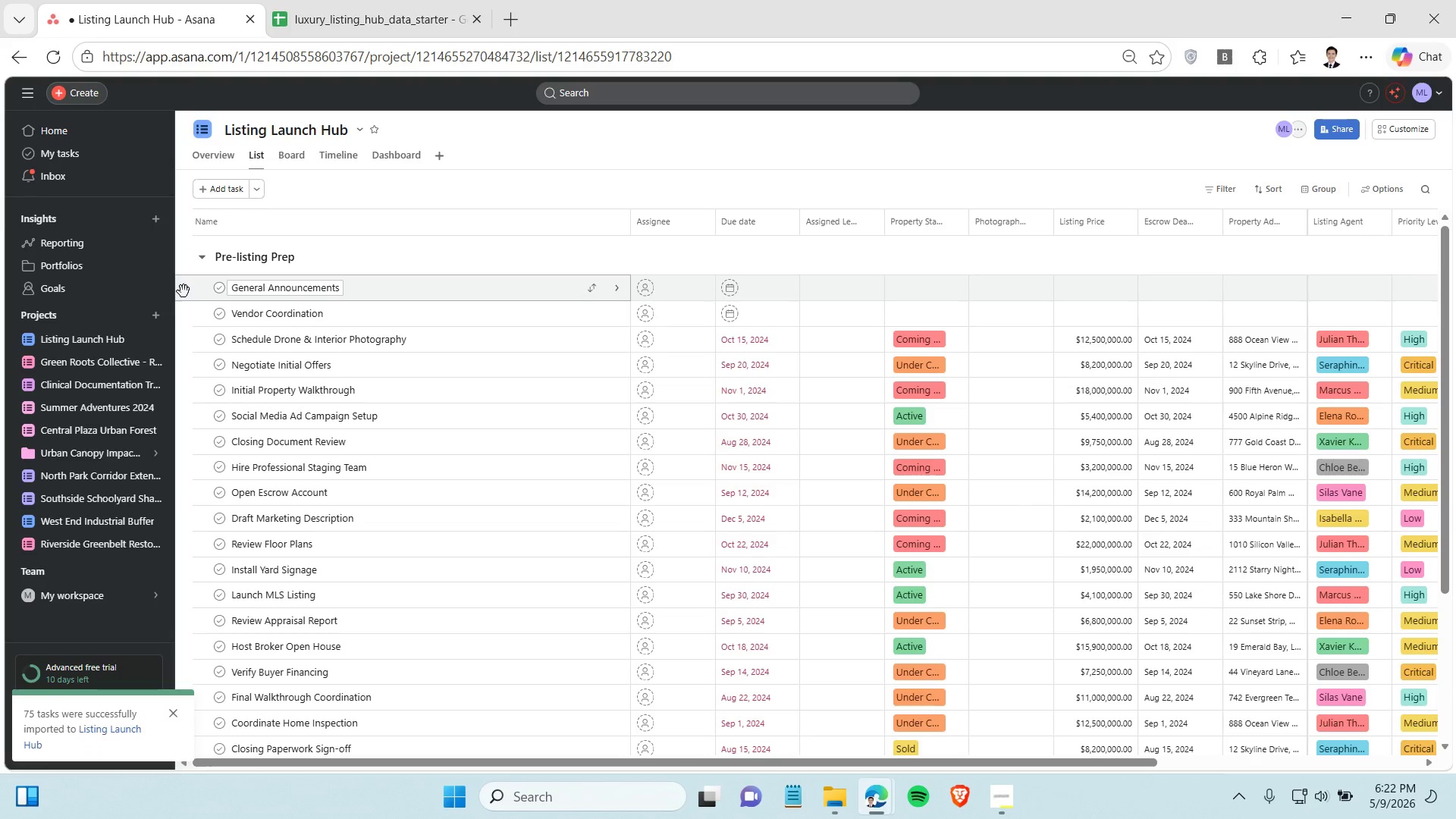 
right_click([184, 291])
 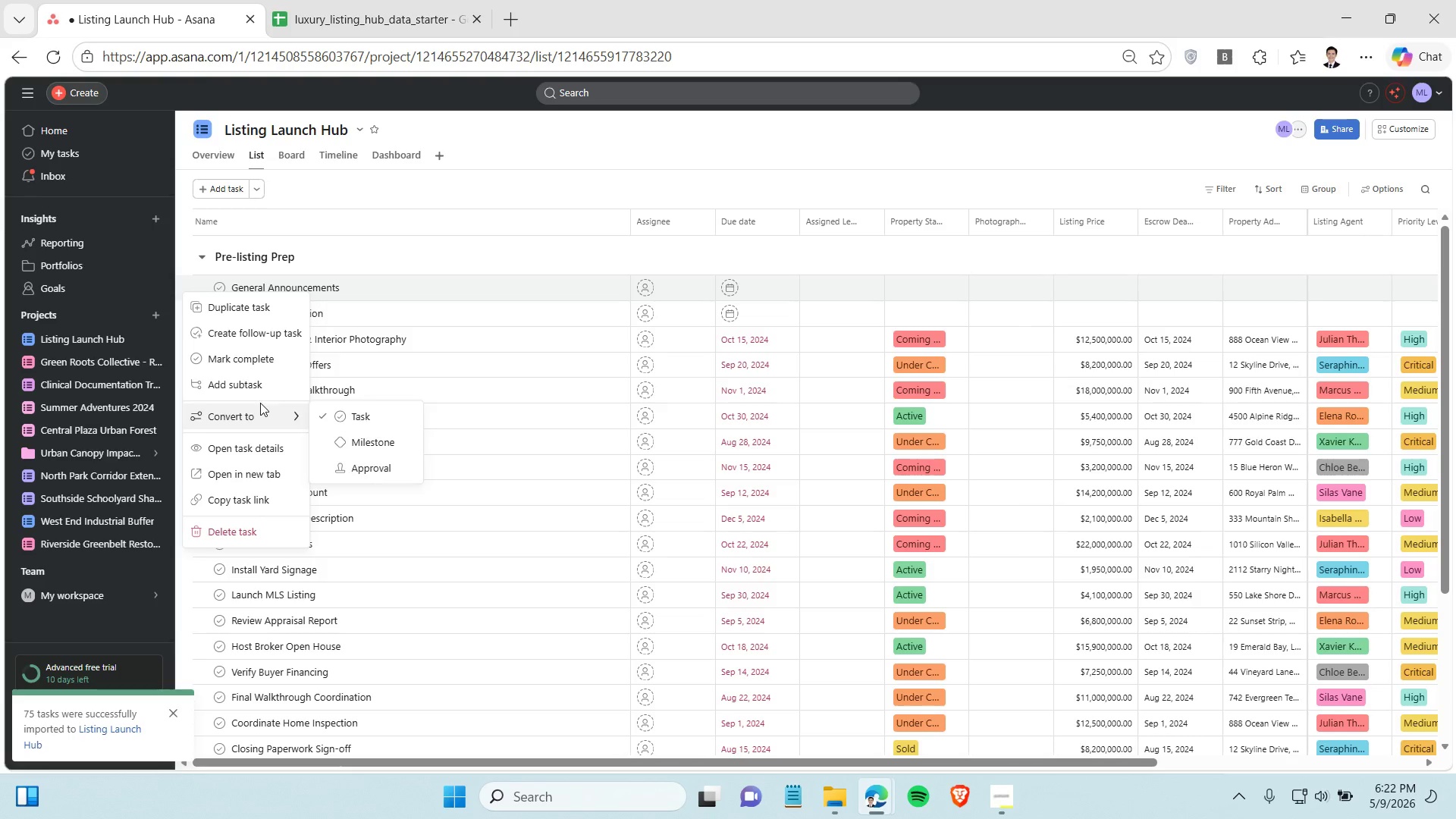 
wait(5.78)
 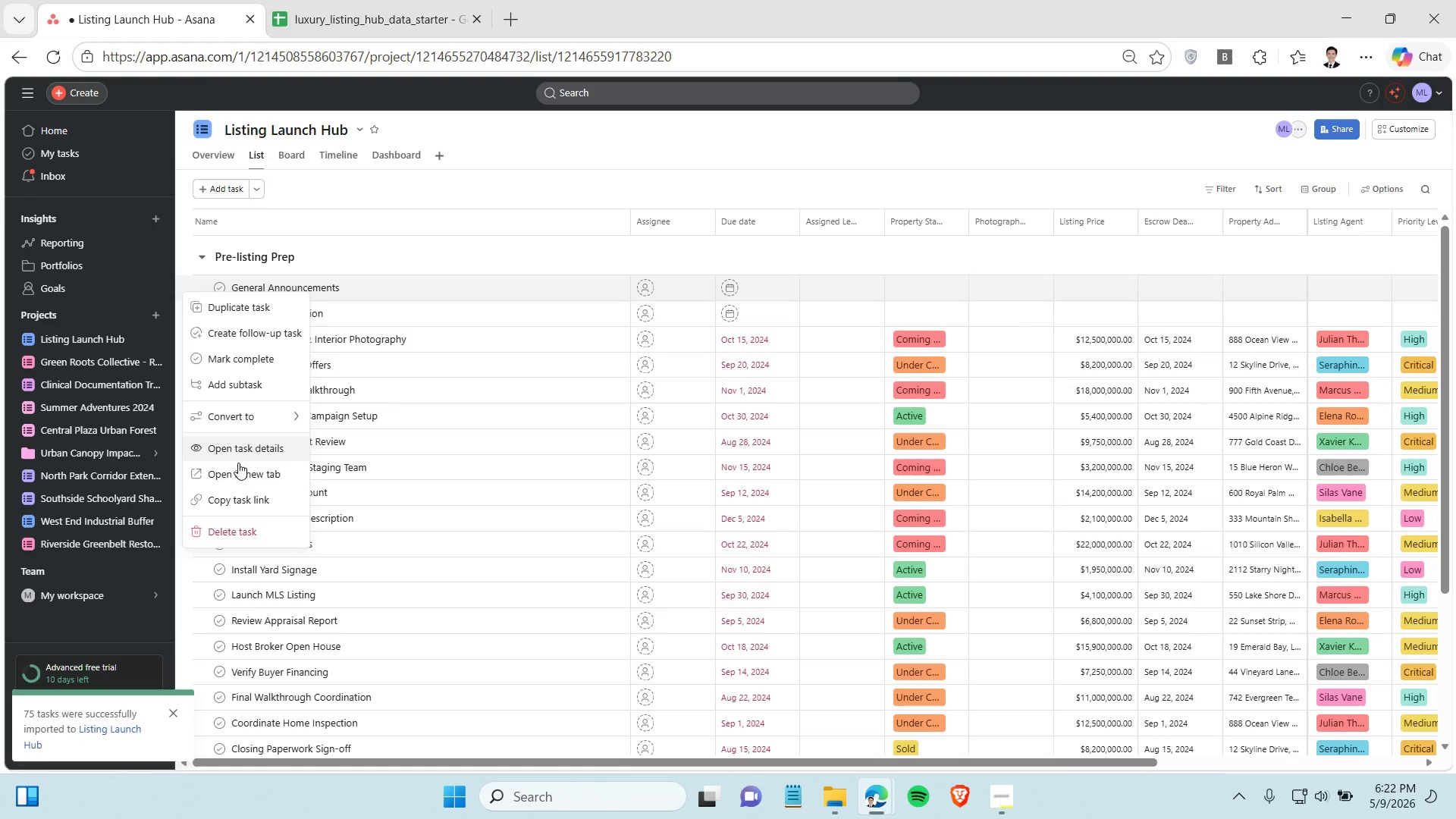 
left_click([316, 242])
 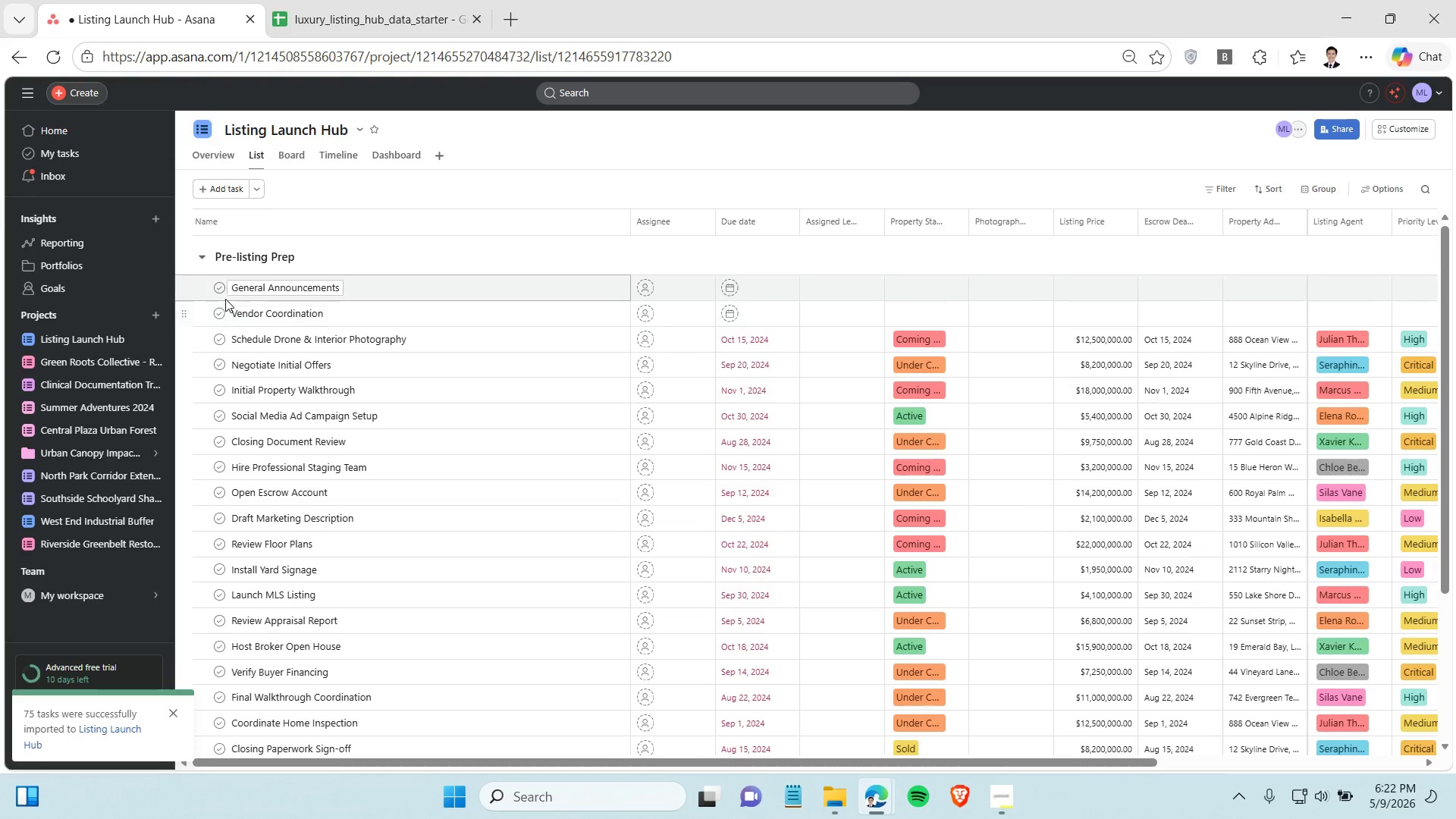 
left_click([410, 285])
 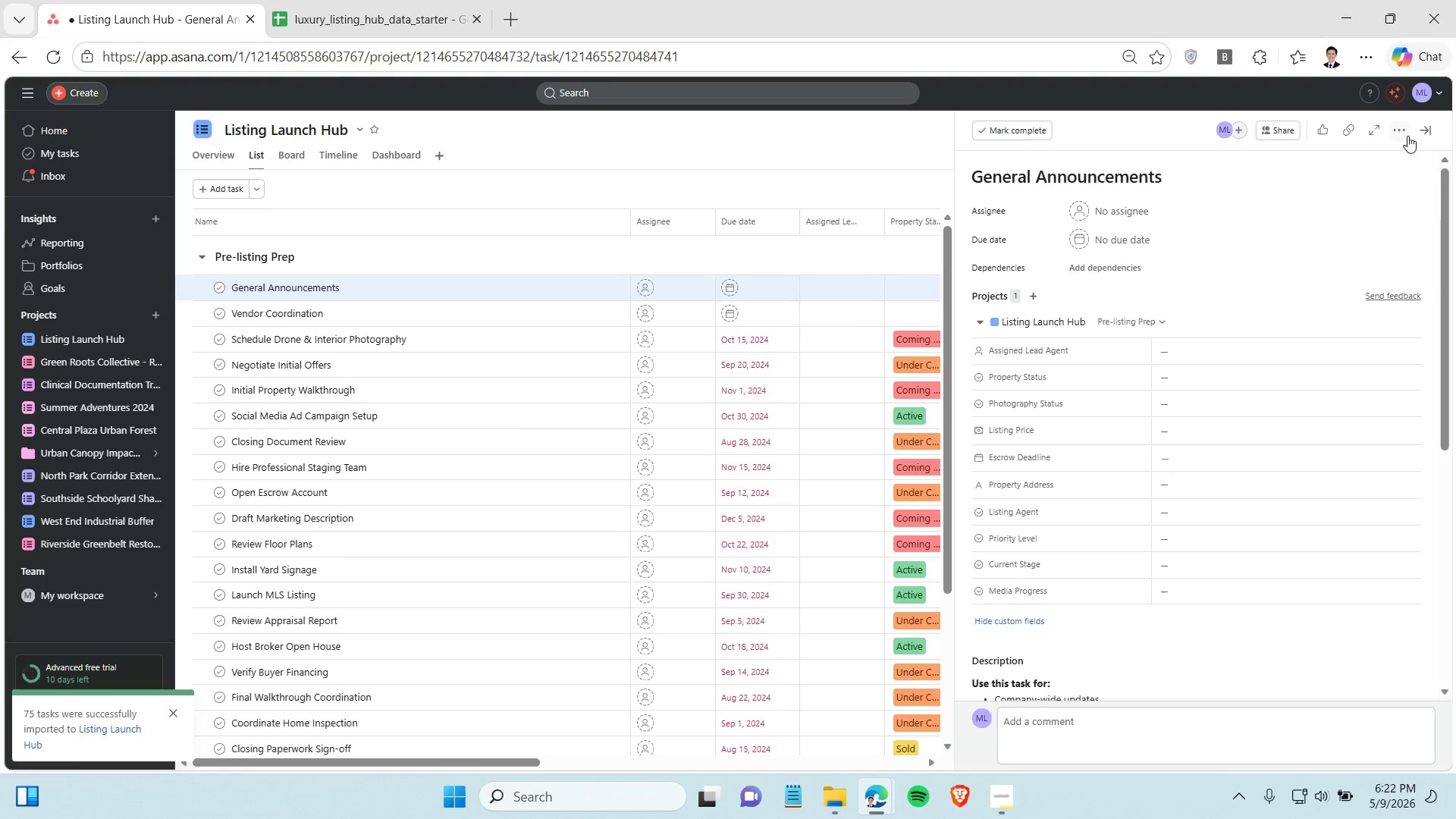 
left_click([1402, 127])
 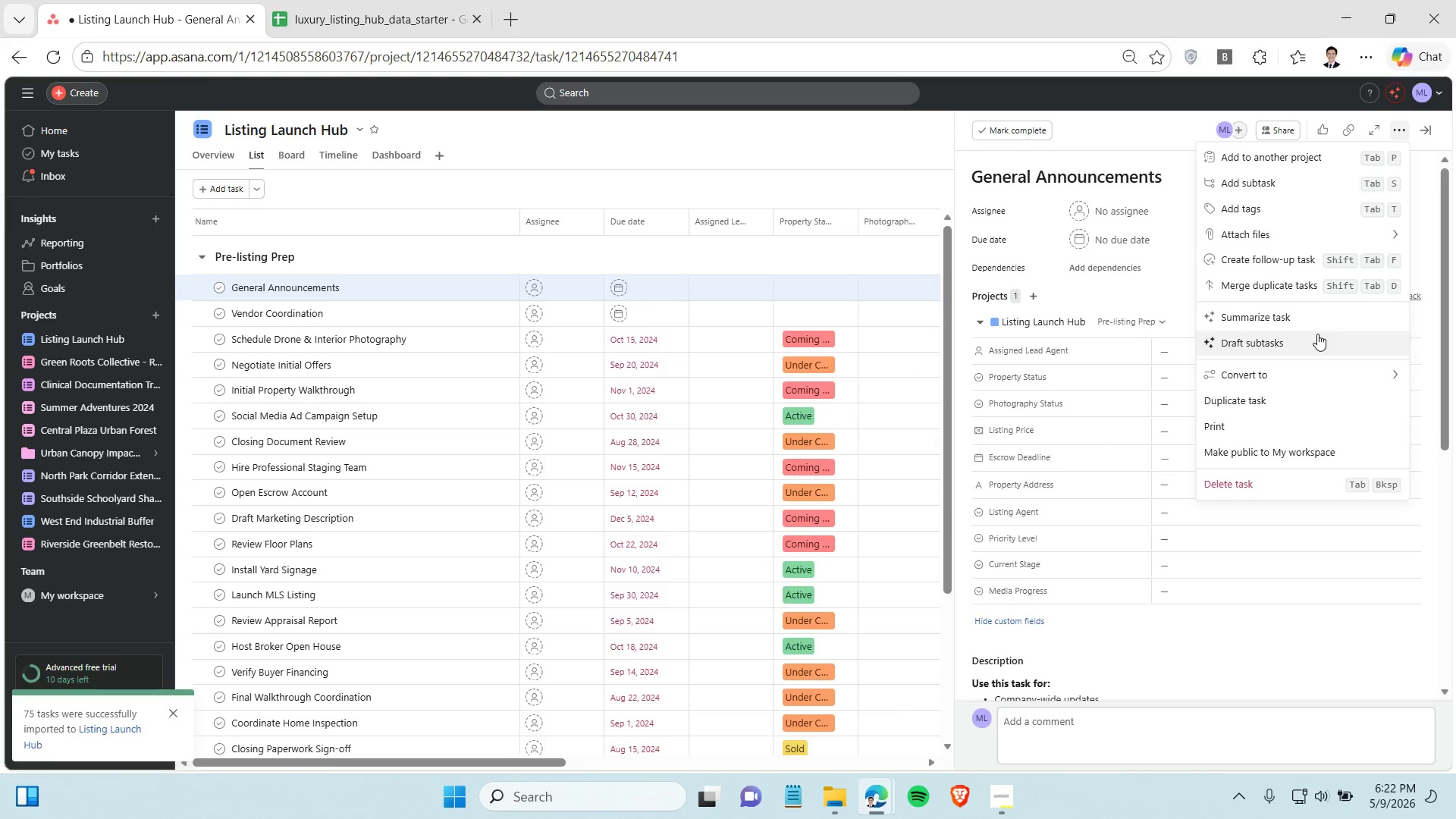 
wait(11.86)
 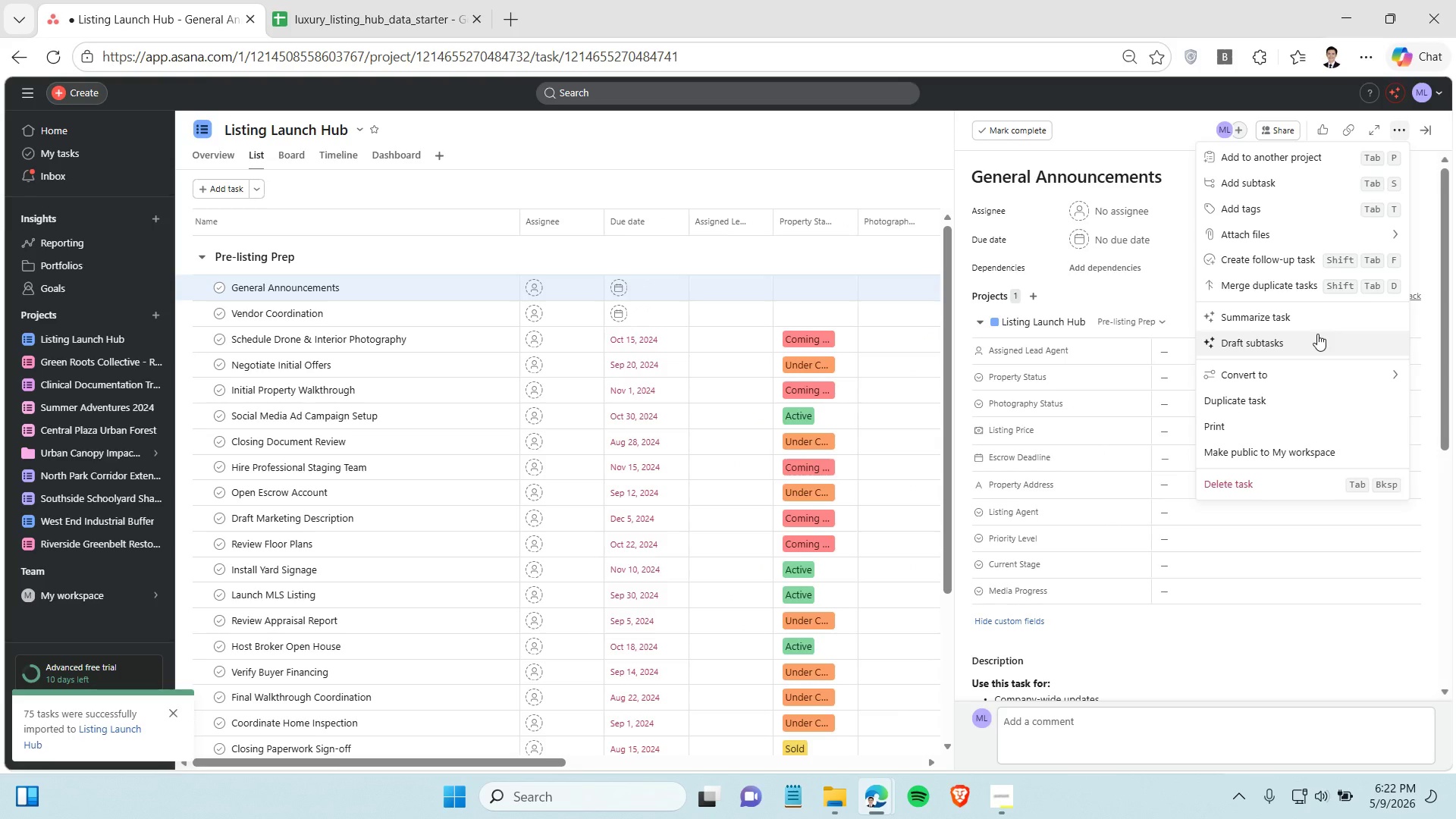 
scroll: coordinate [1298, 226], scroll_direction: up, amount: 1.0
 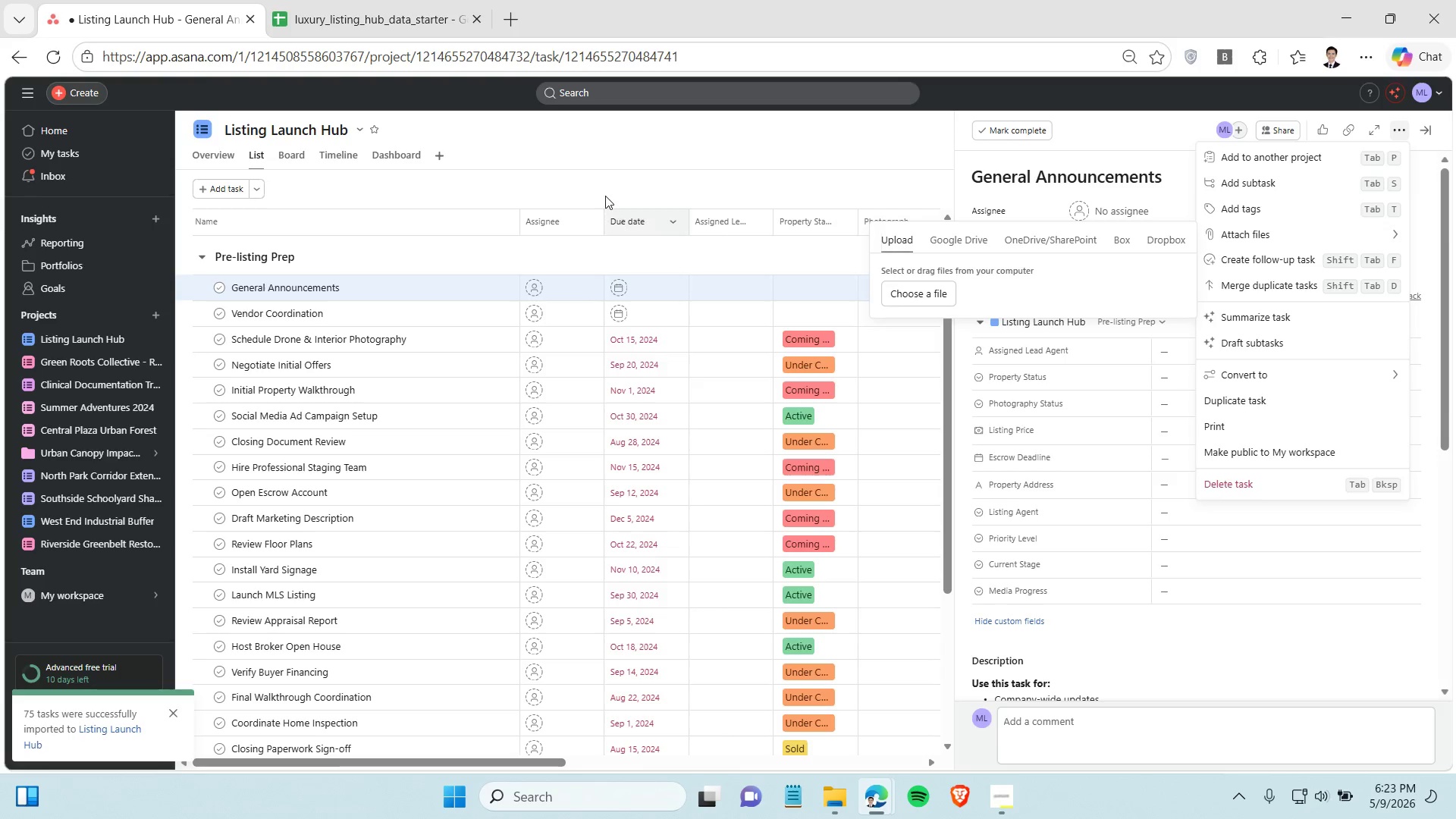 
left_click([604, 190])
 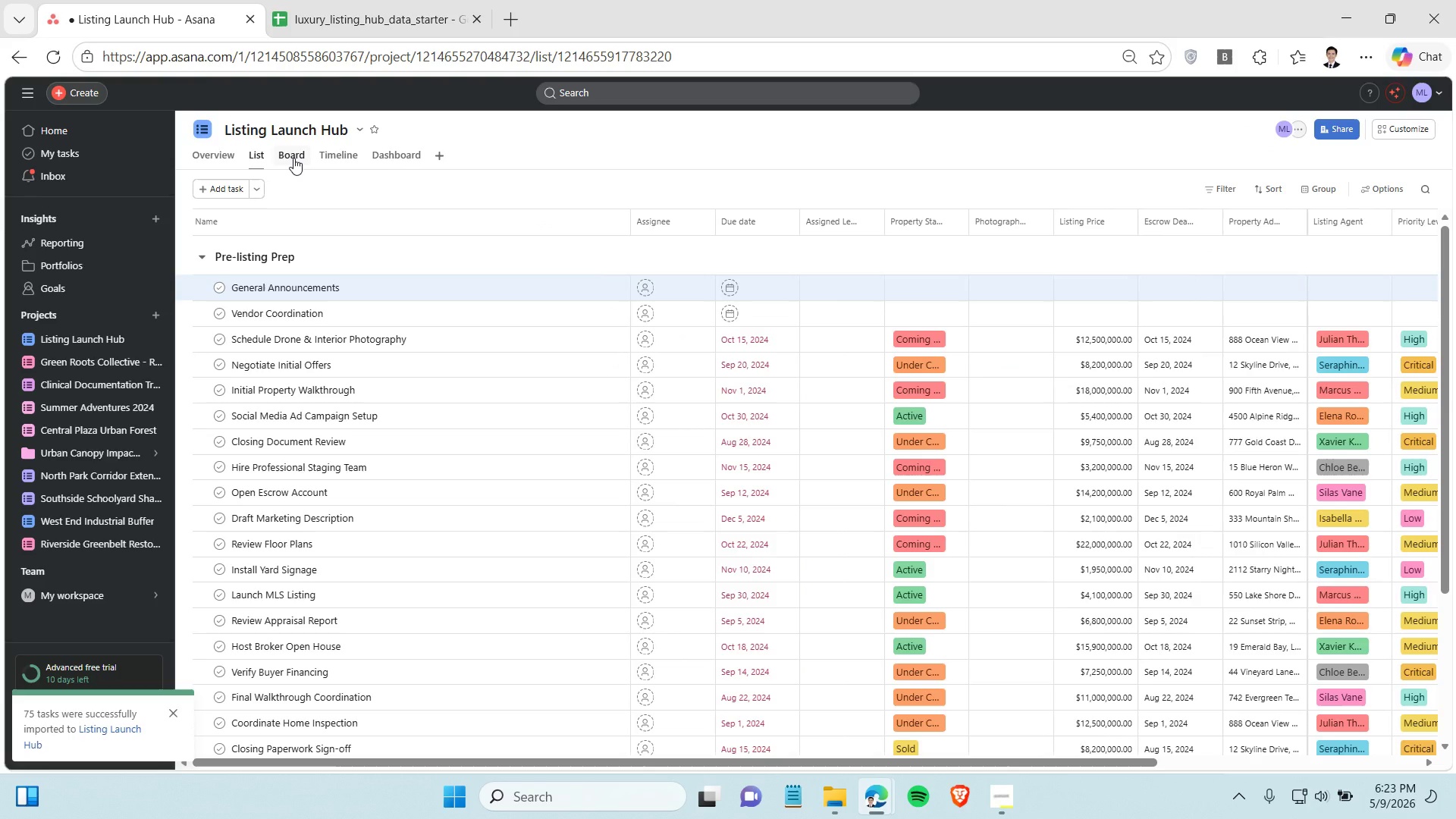 
left_click([293, 158])
 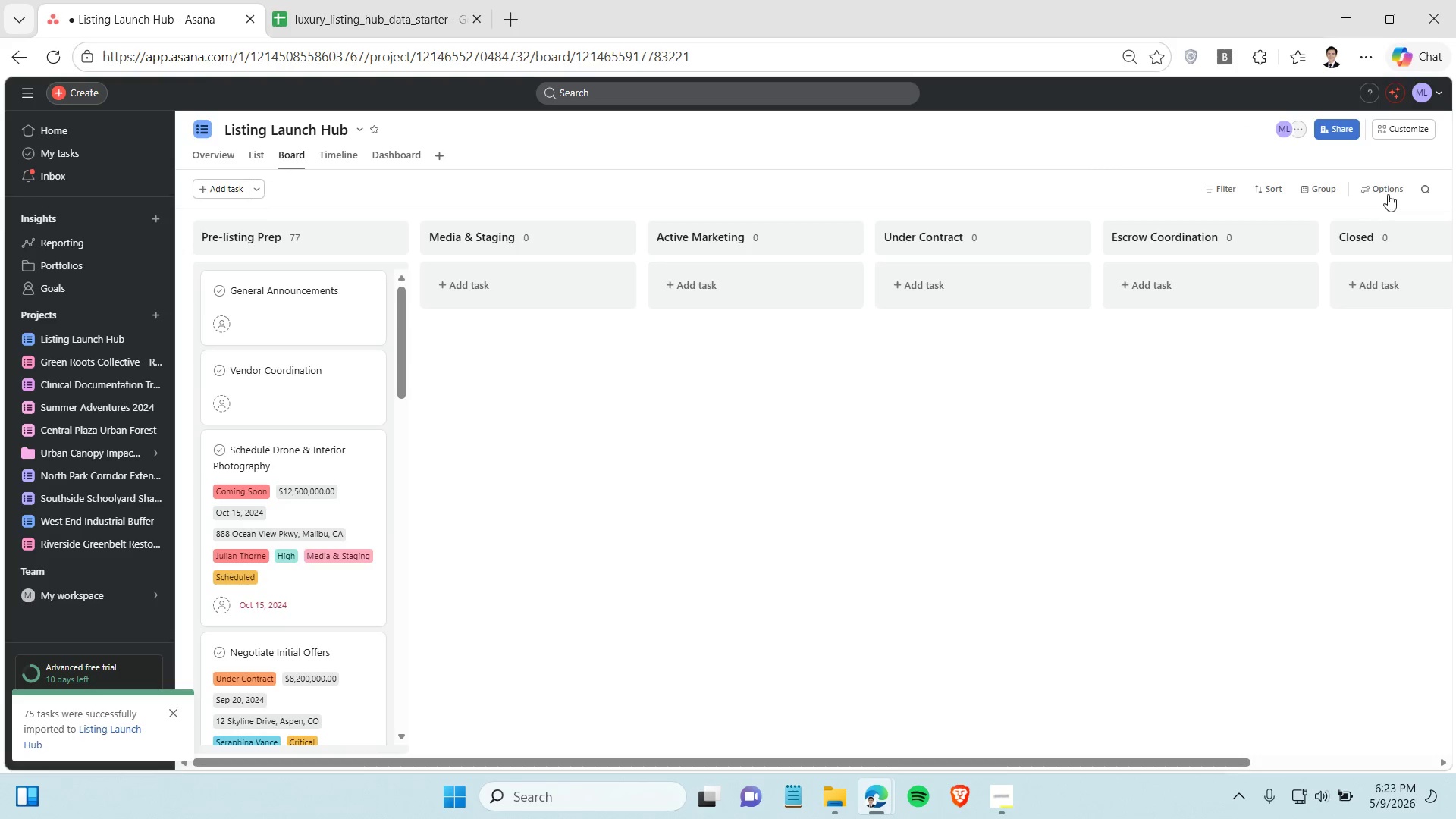 
left_click([1403, 127])
 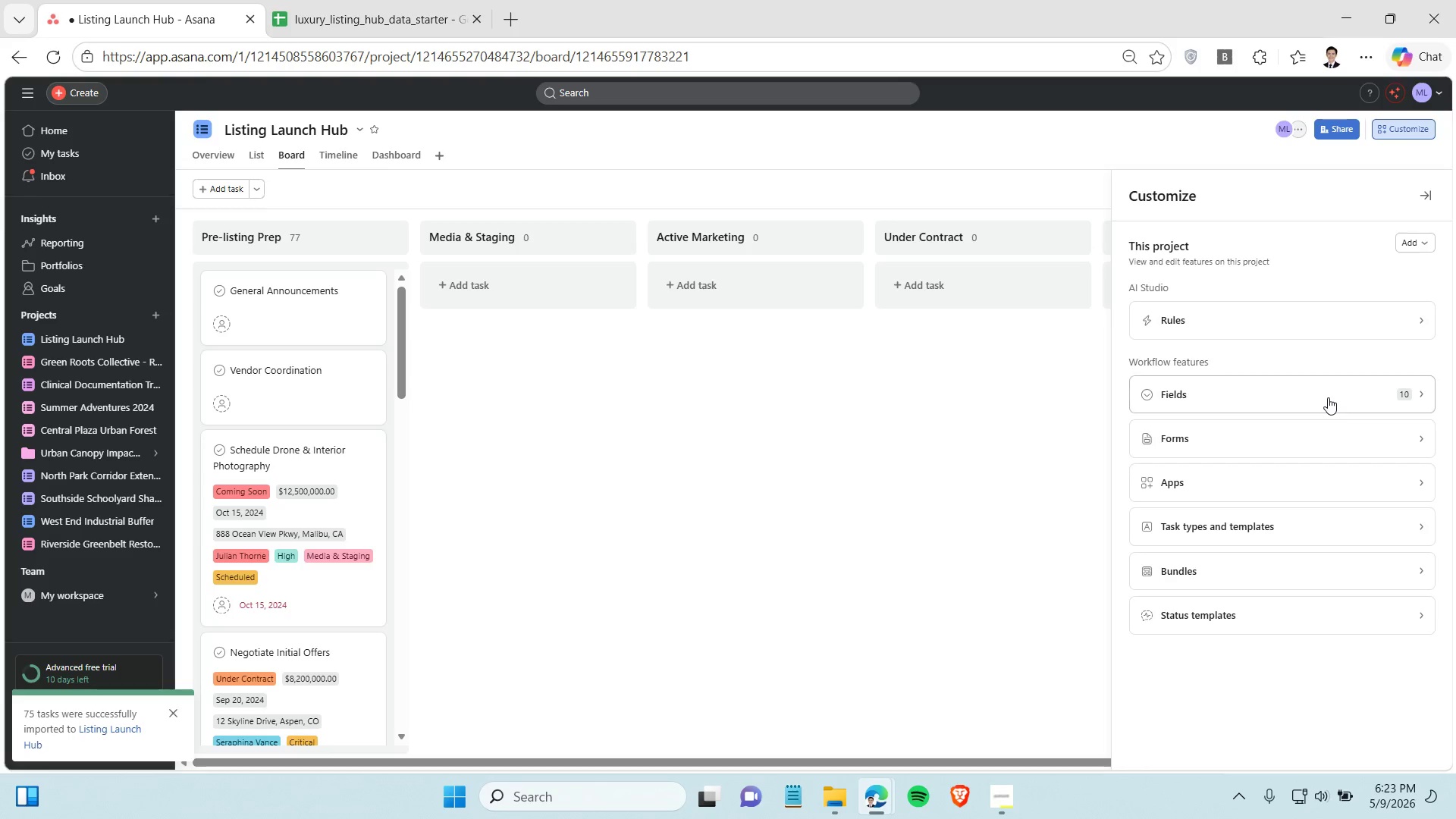 
left_click([1328, 397])
 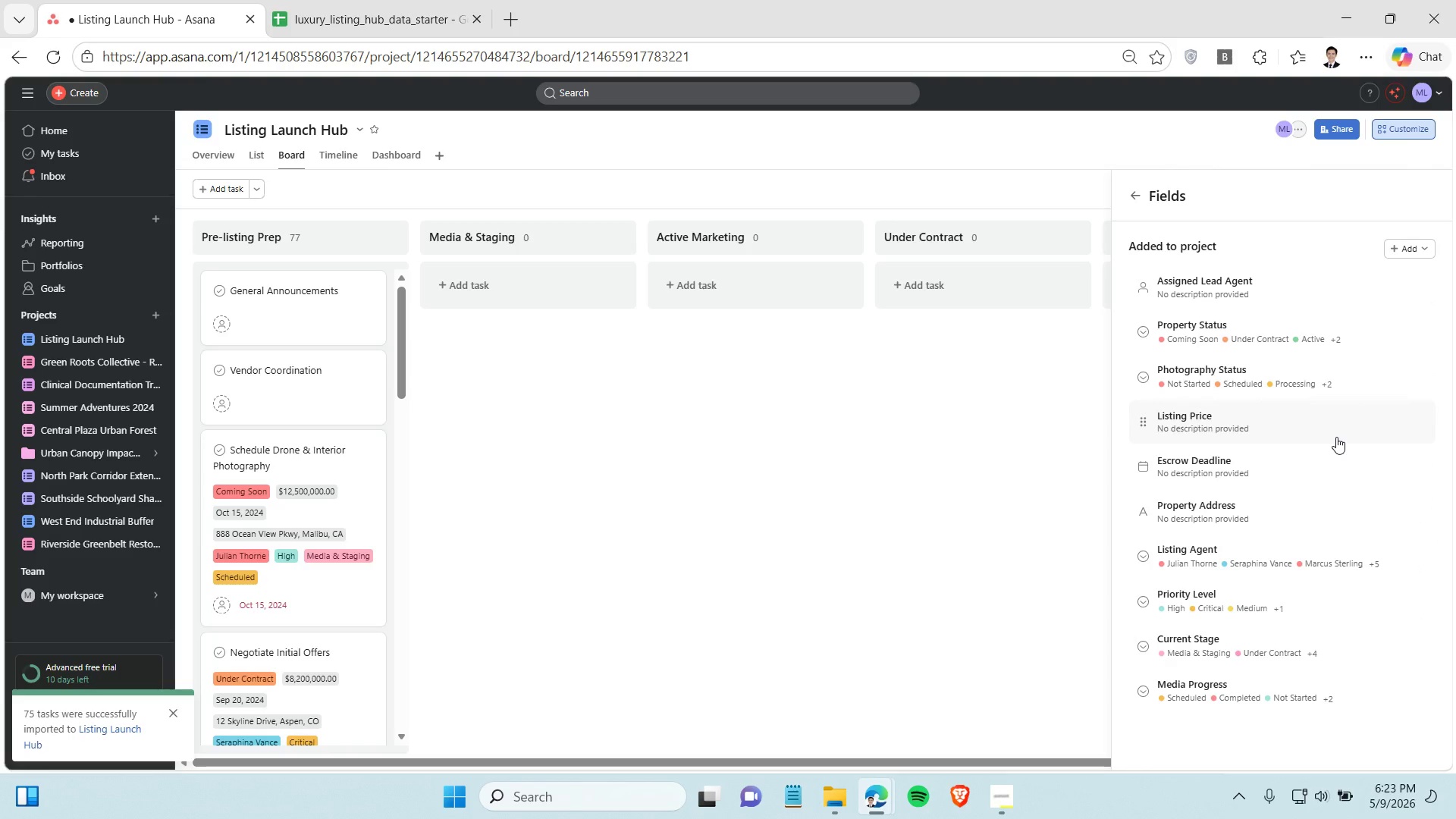 
wait(8.02)
 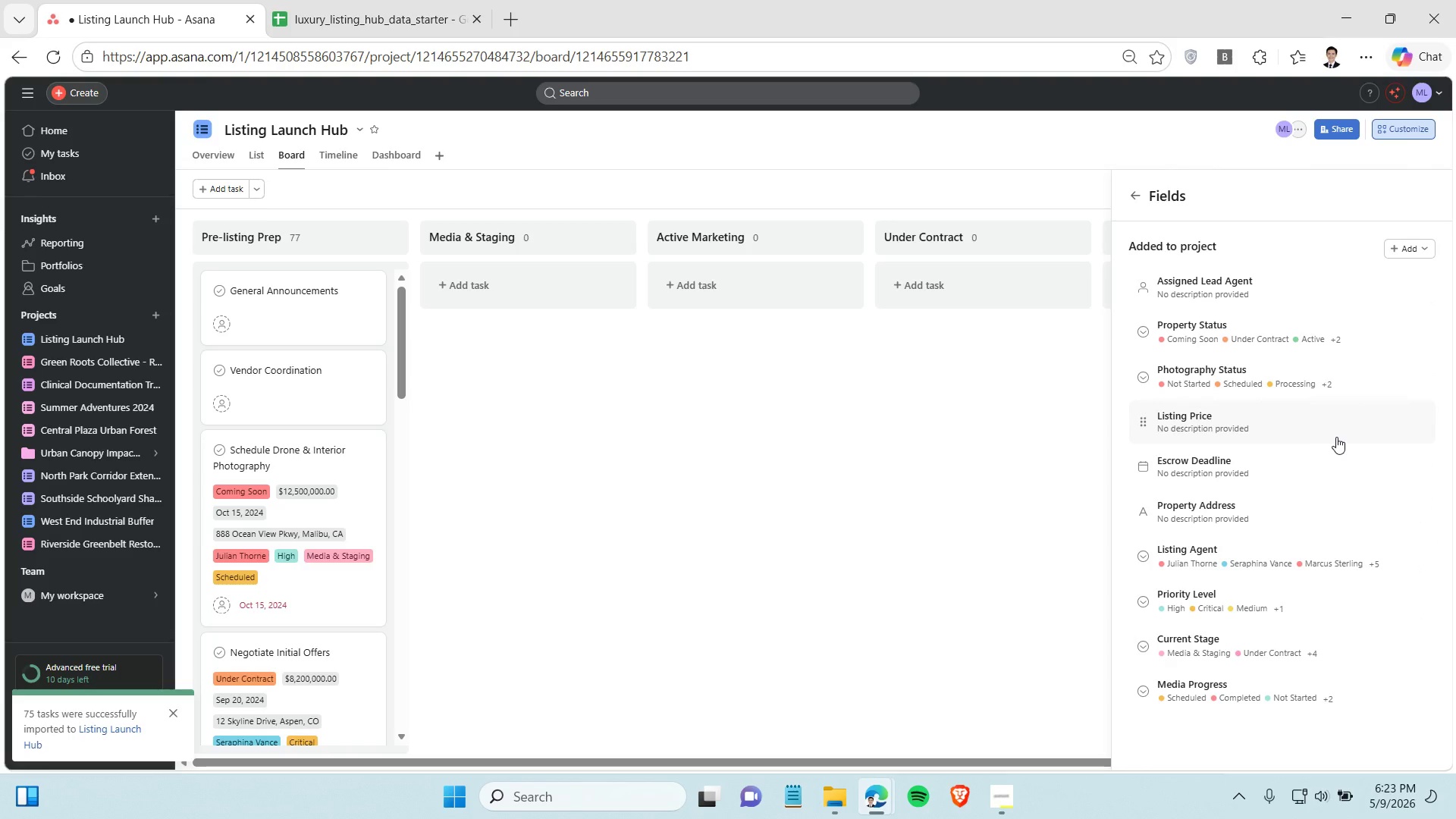 
left_click([343, 467])
 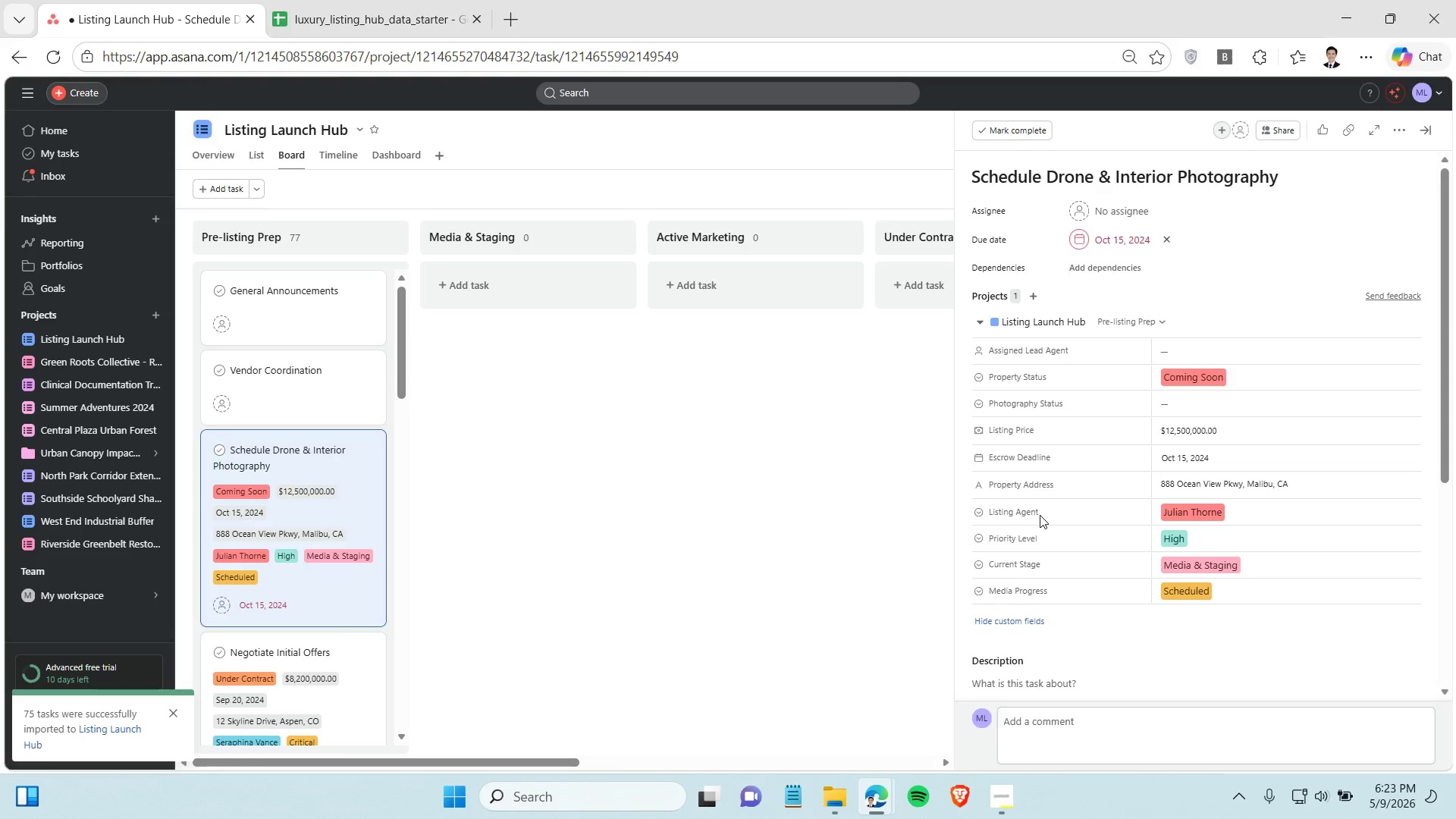 
wait(20.92)
 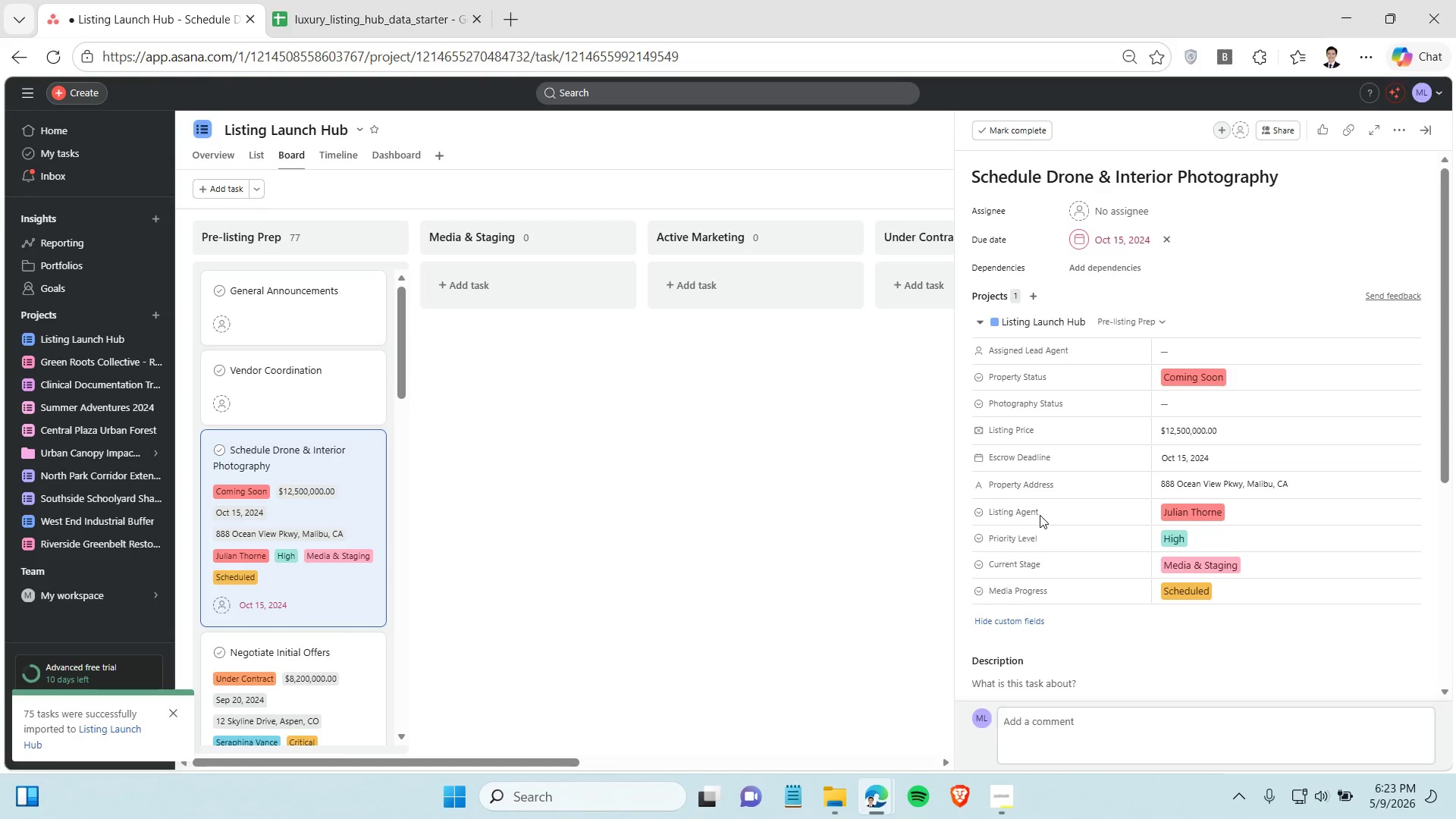 
left_click([858, 436])
 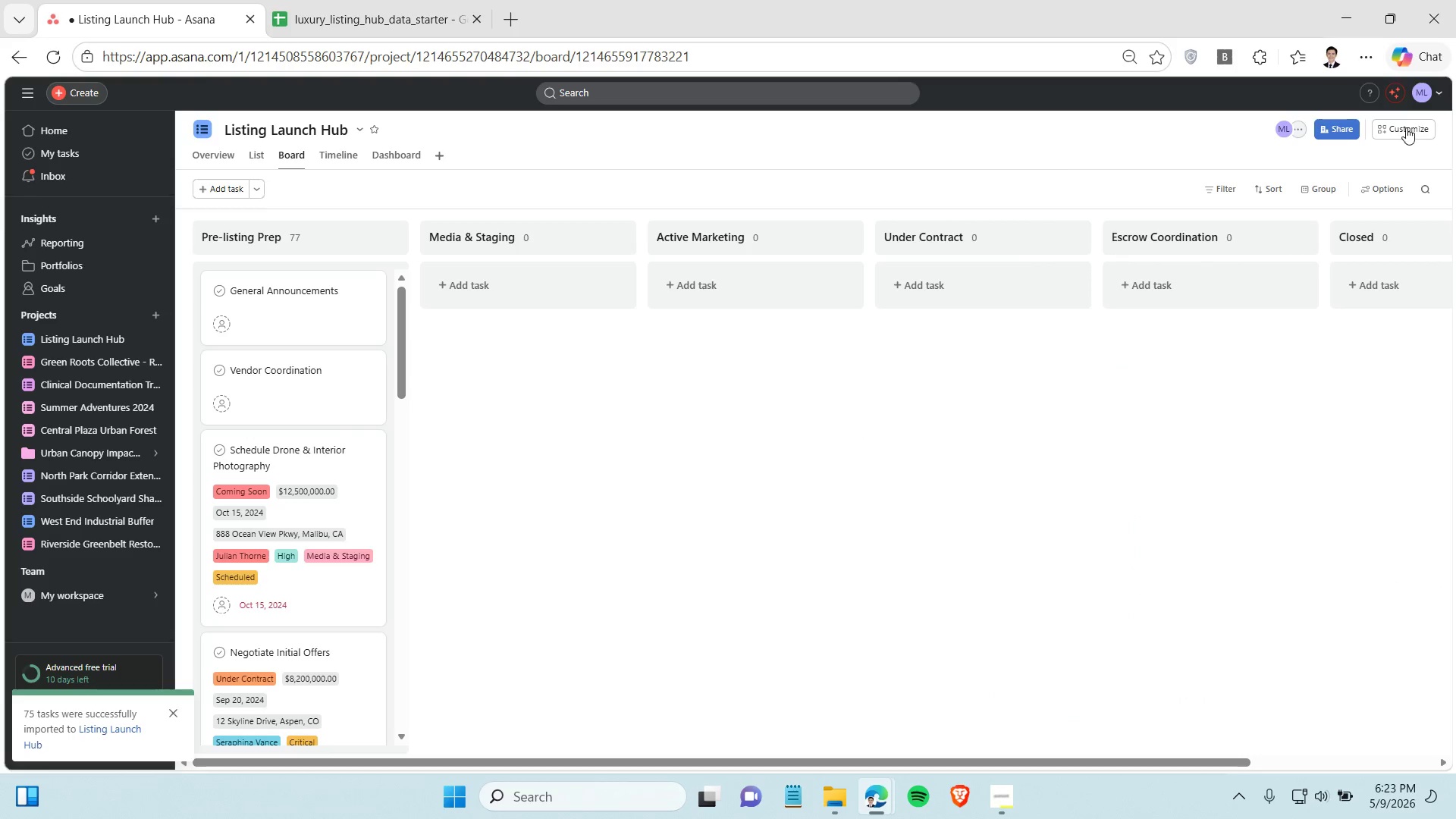 
left_click([1406, 127])
 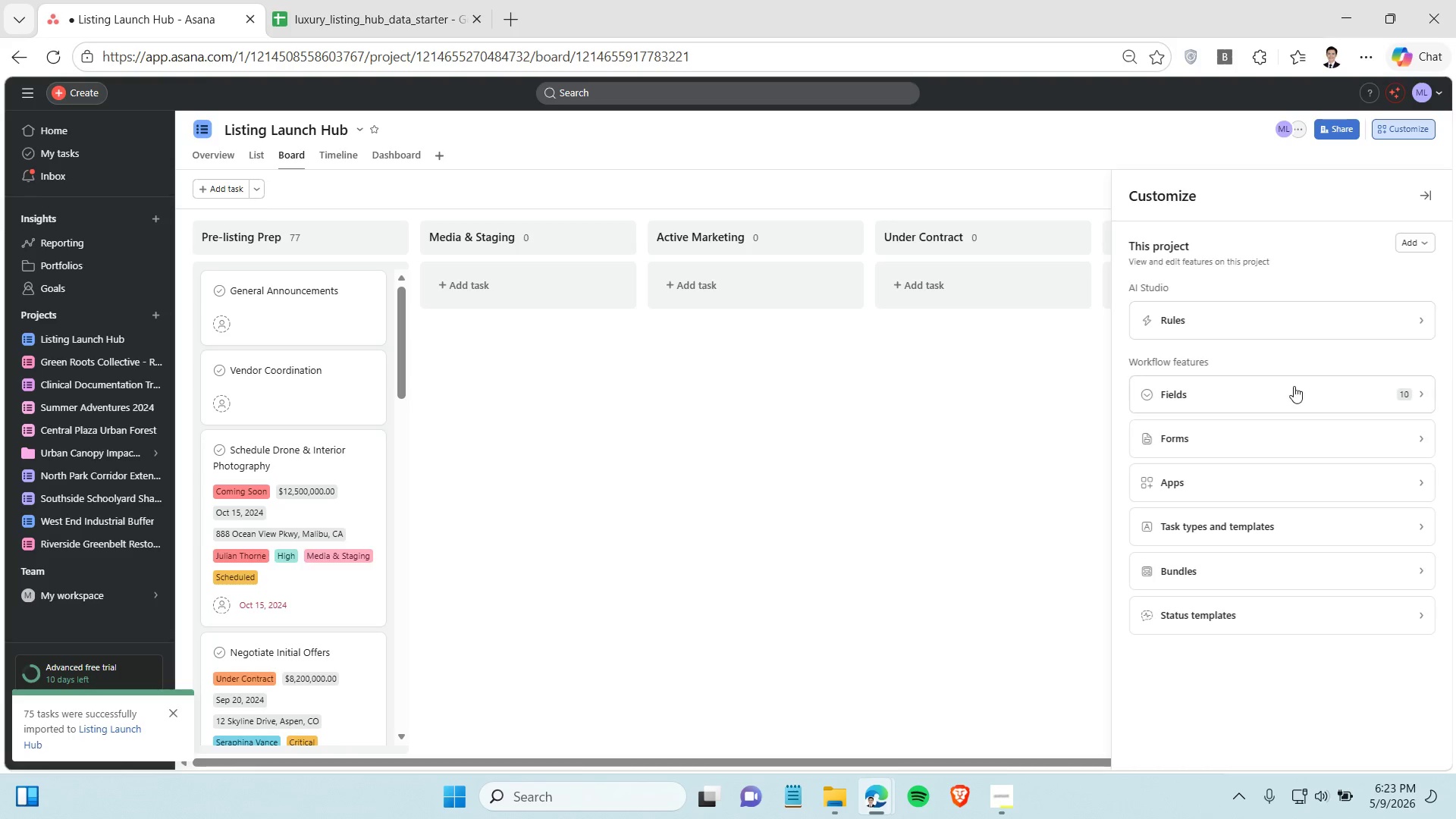 
left_click([1295, 389])
 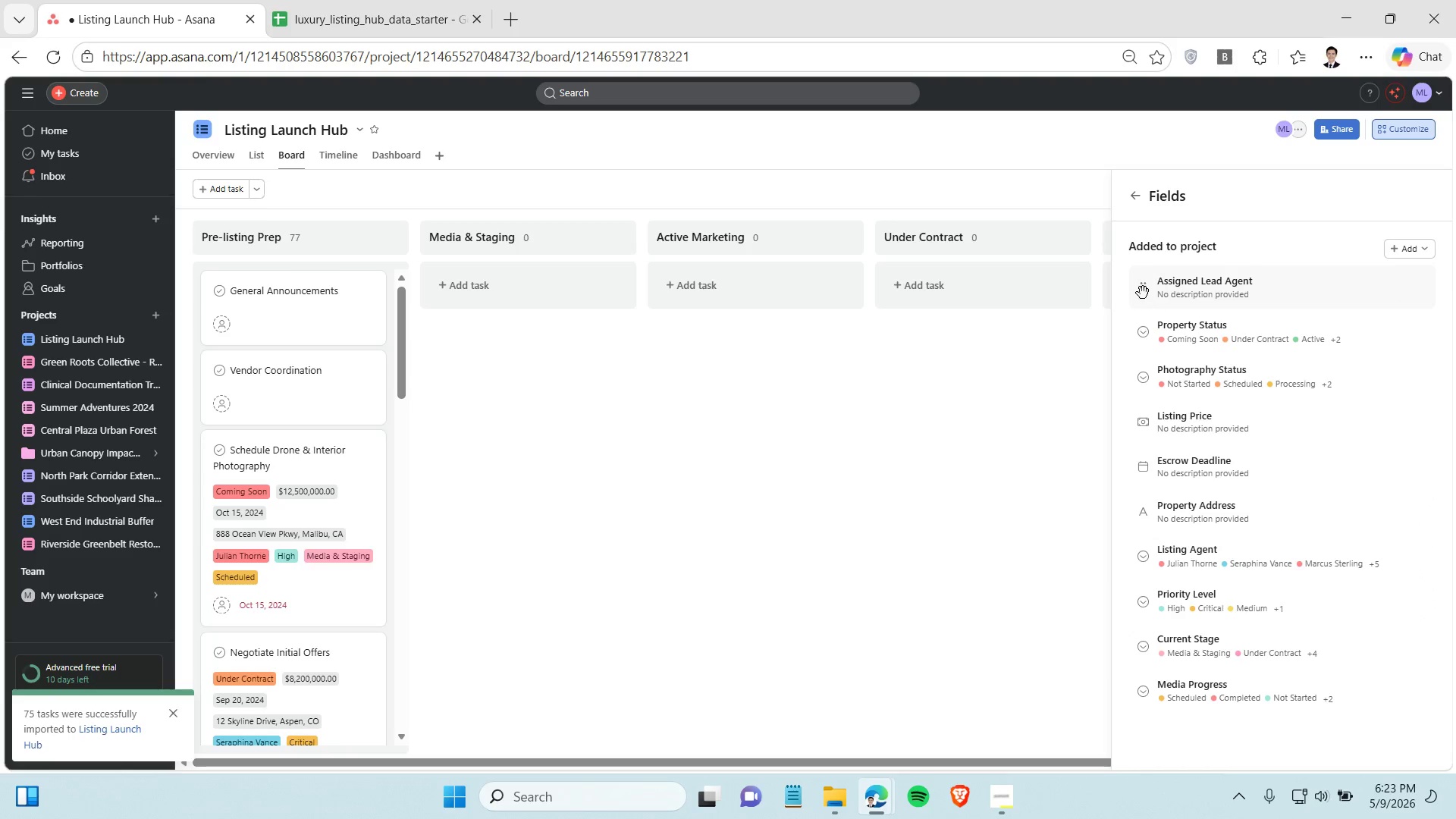 
left_click([1143, 293])
 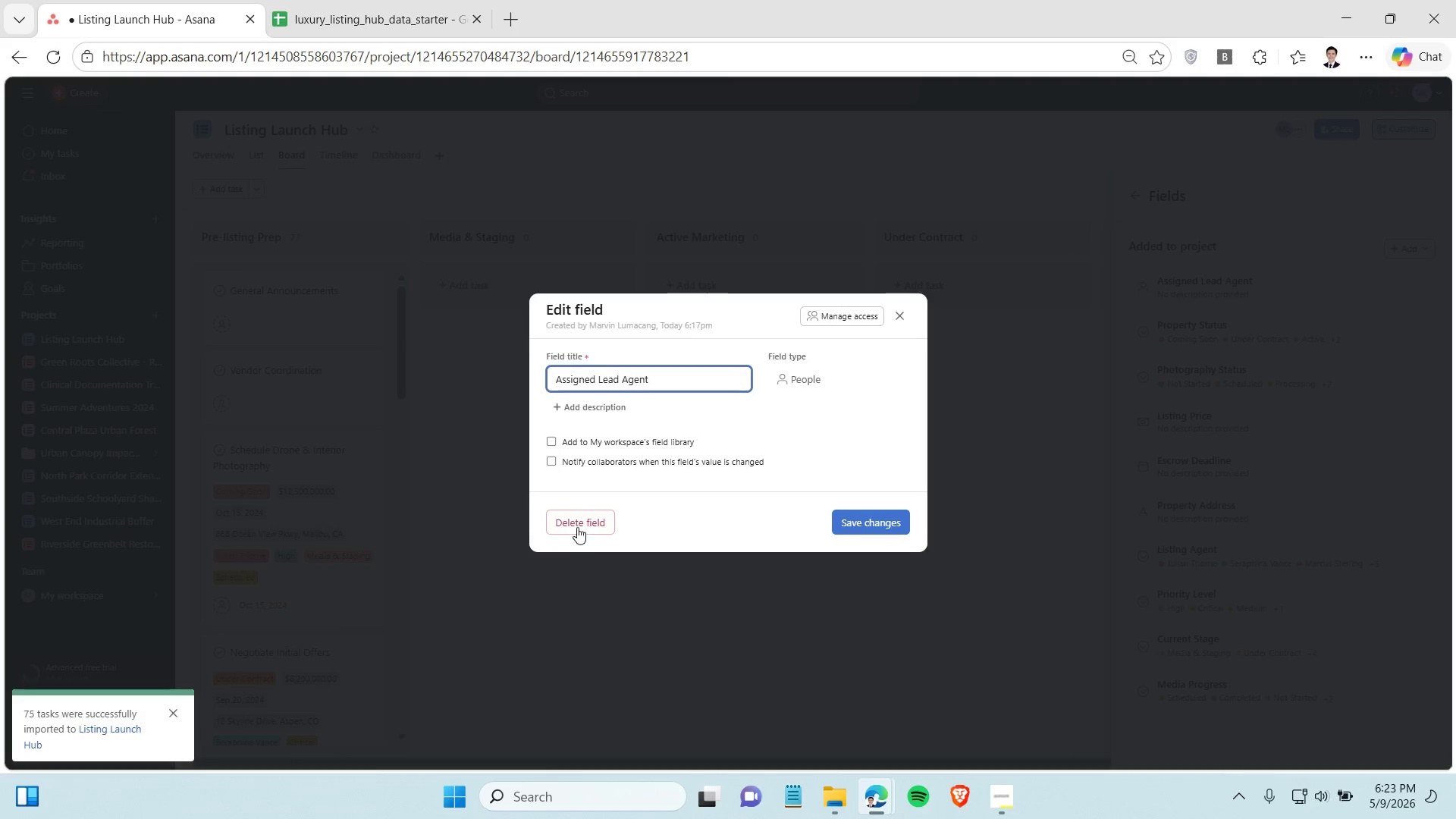 
left_click([577, 522])
 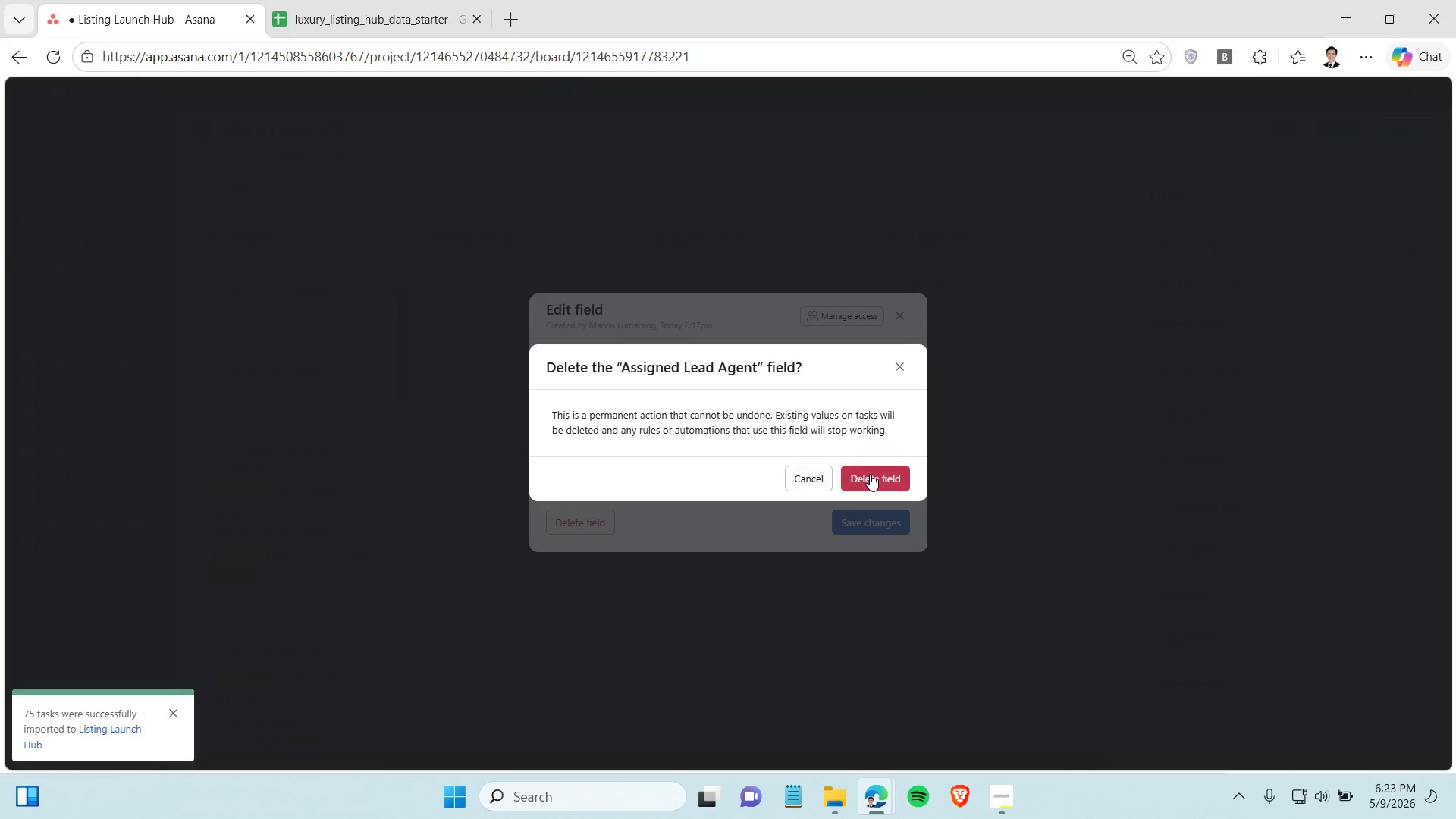 
left_click([871, 473])
 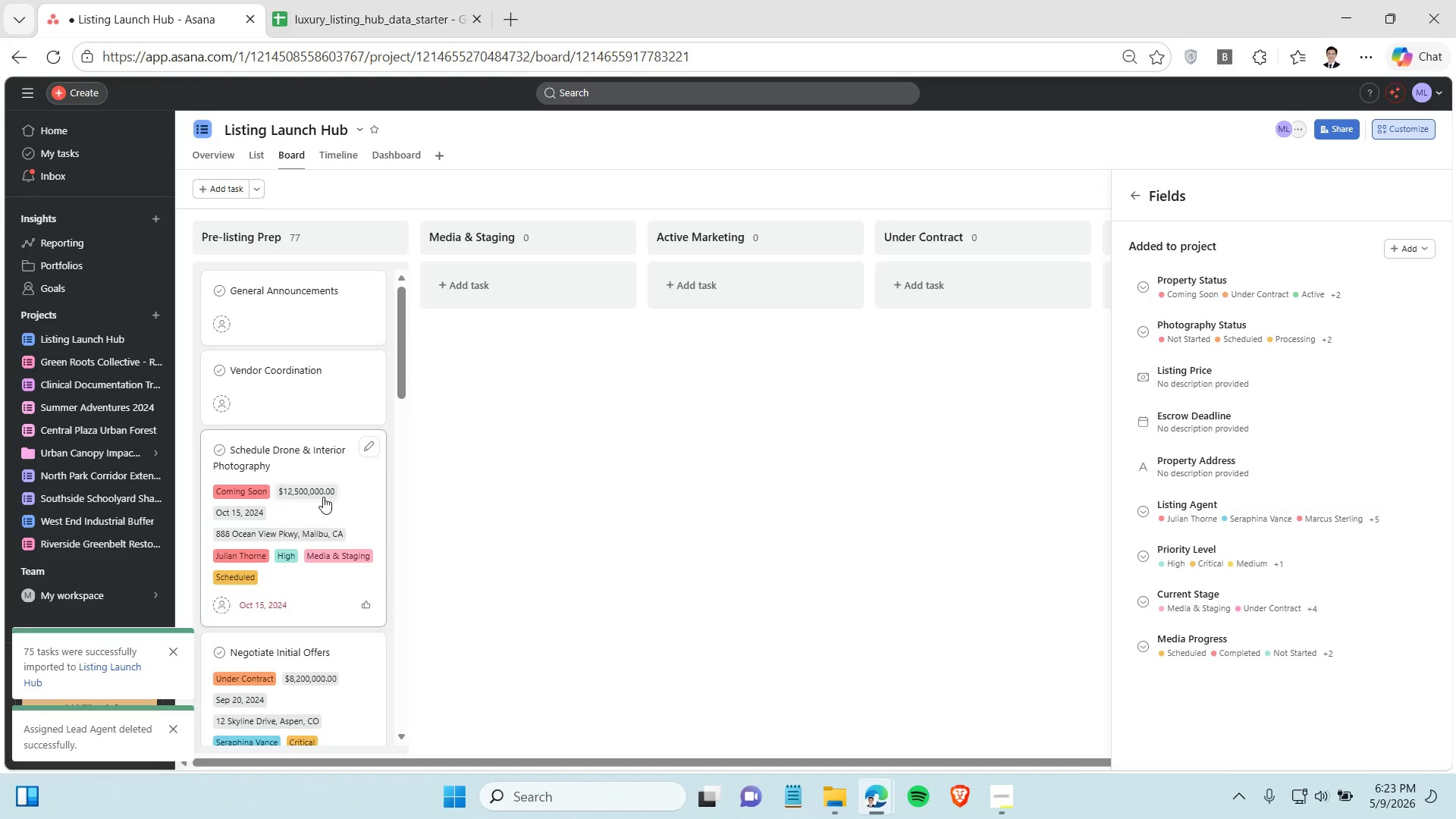 
left_click([338, 488])
 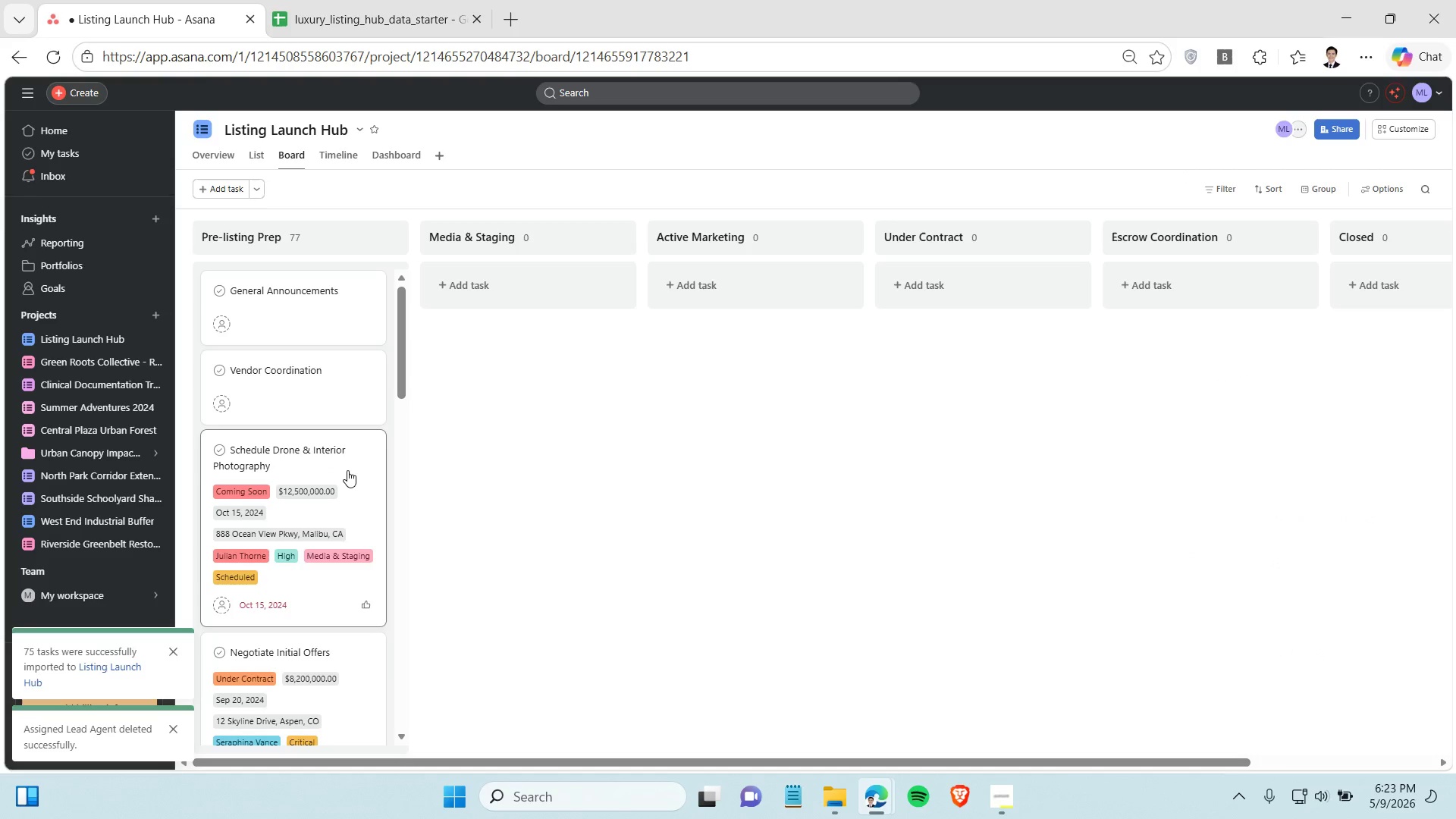 
left_click([347, 470])
 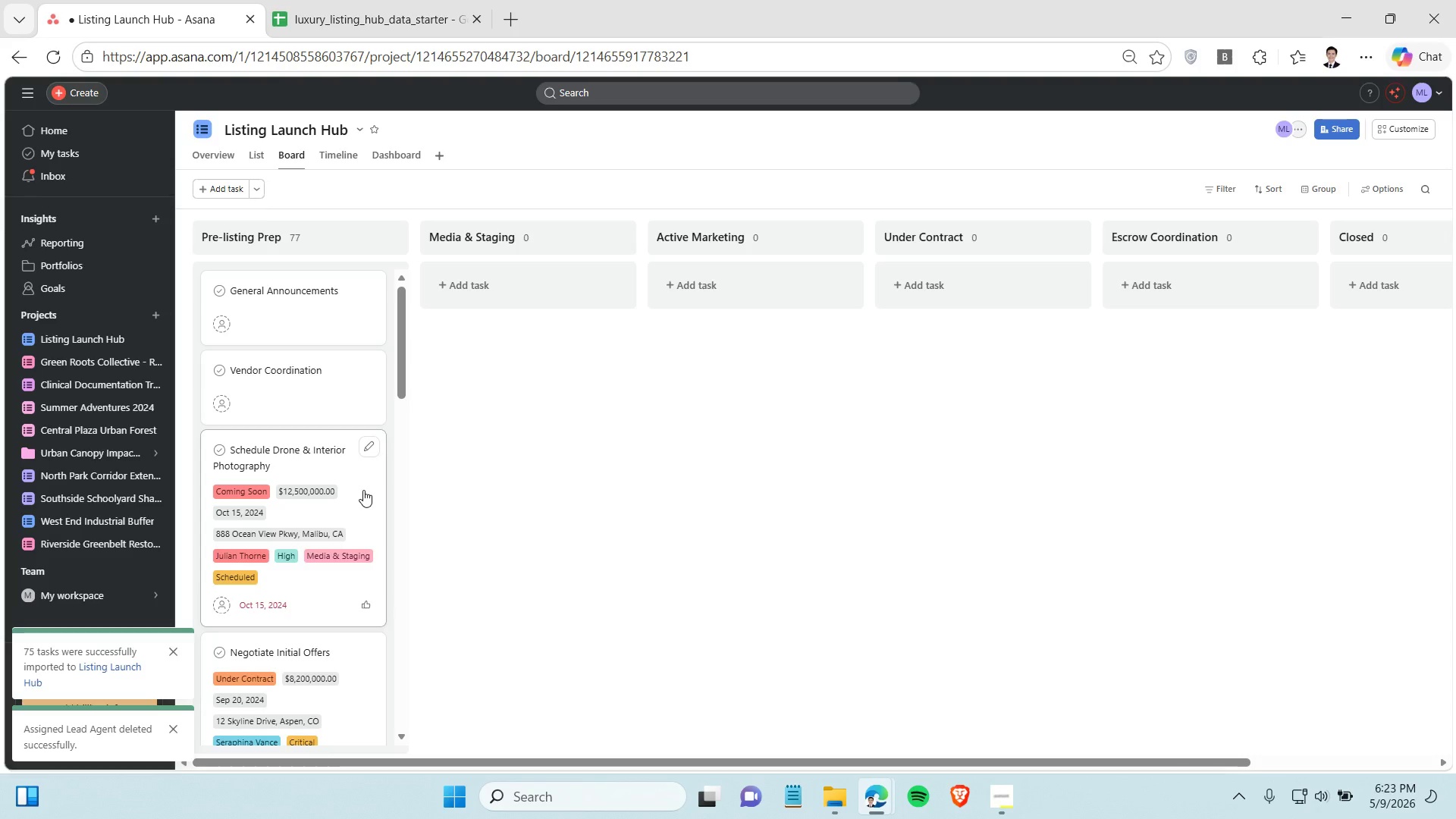 
left_click([363, 490])
 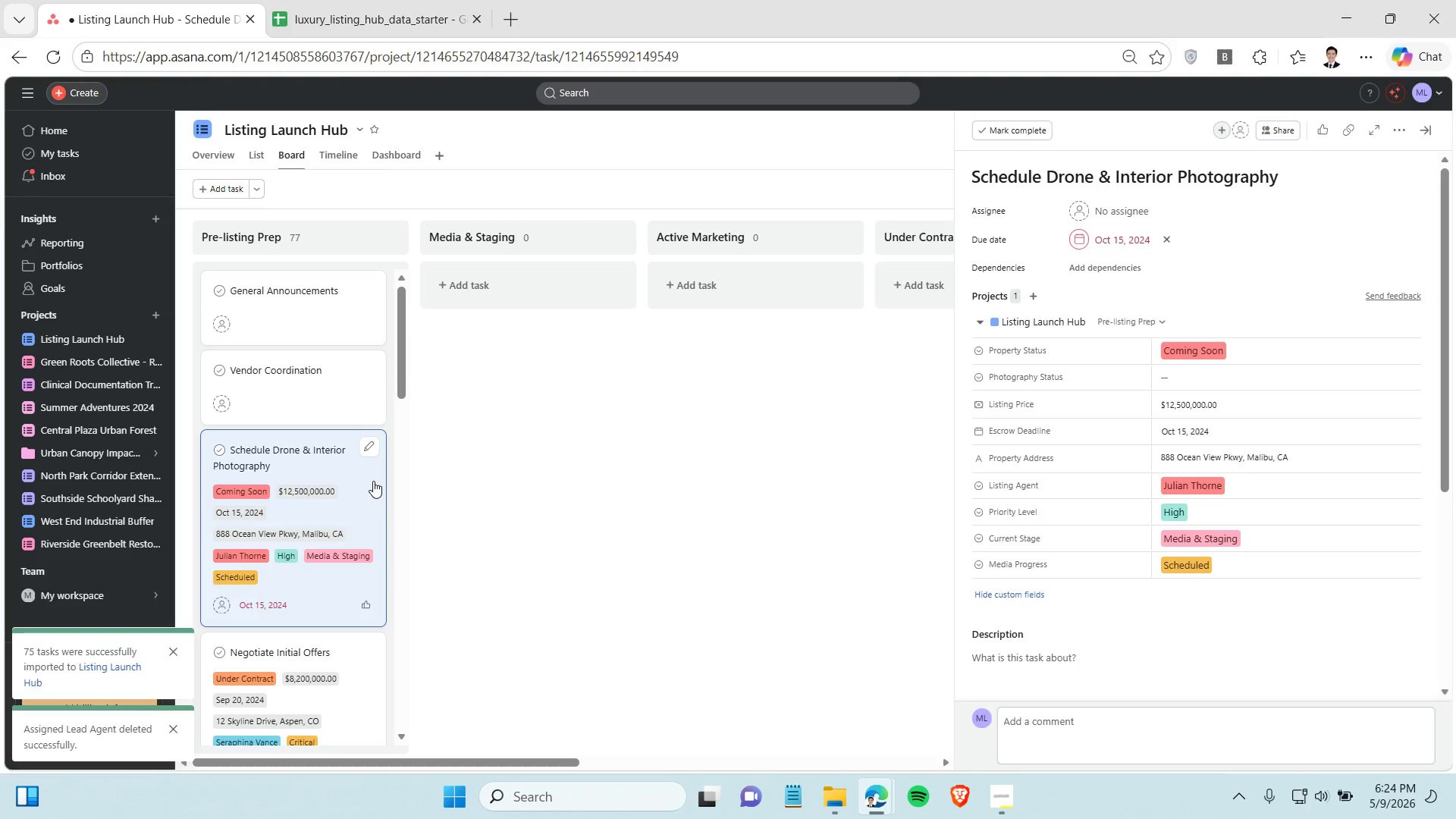 
wait(5.17)
 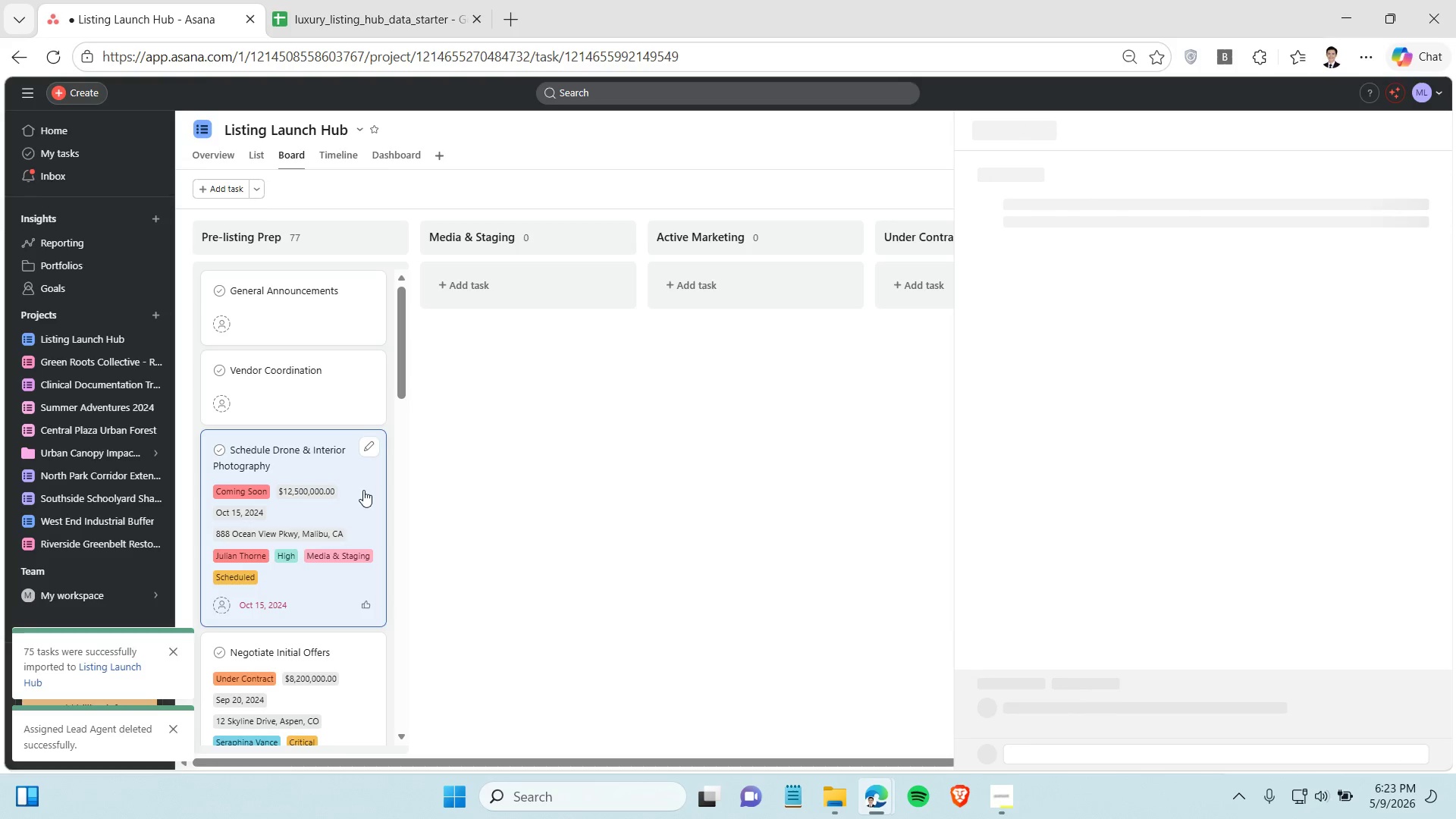 
left_click([1247, 378])
 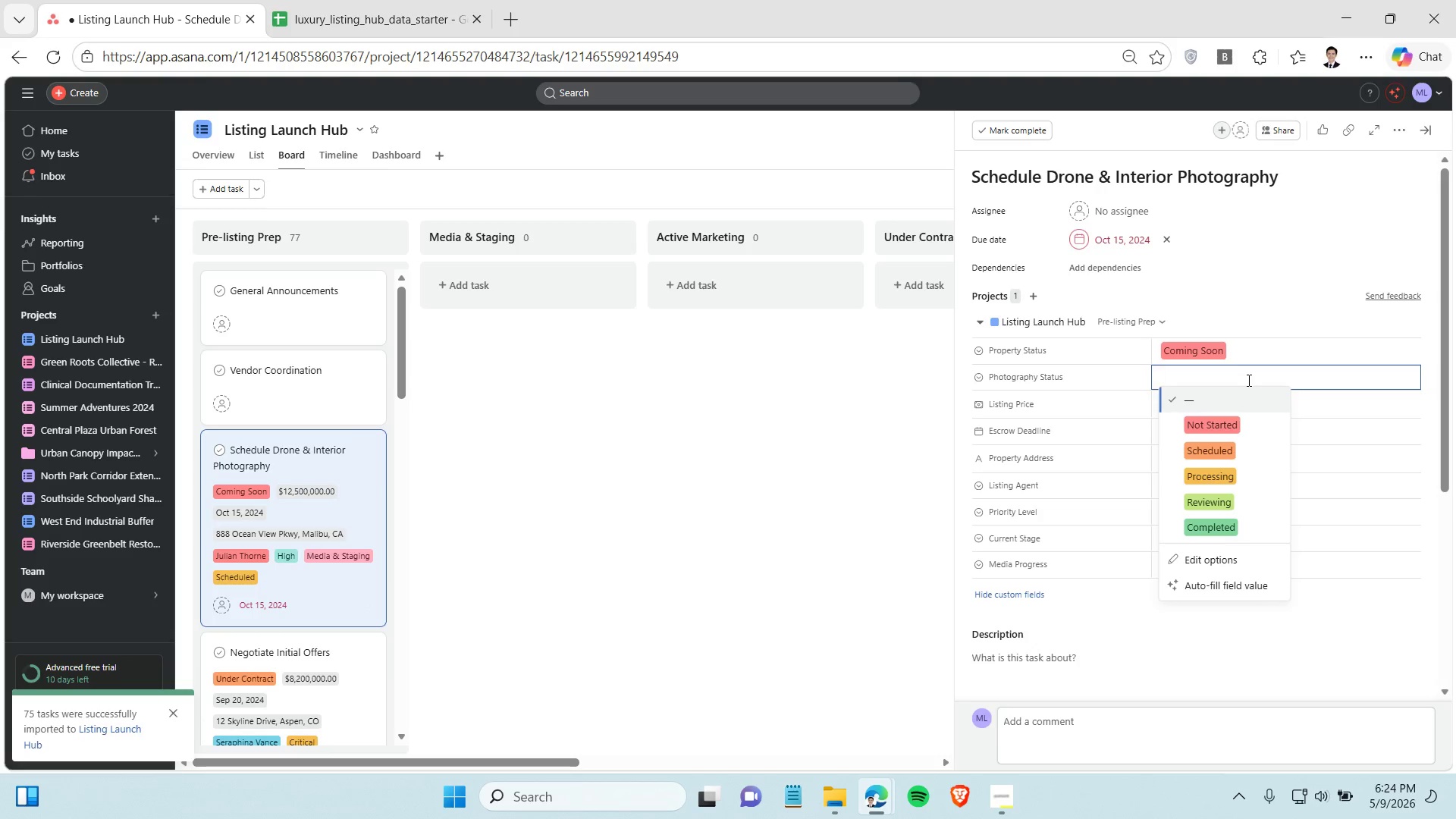 
left_click([1248, 380])
 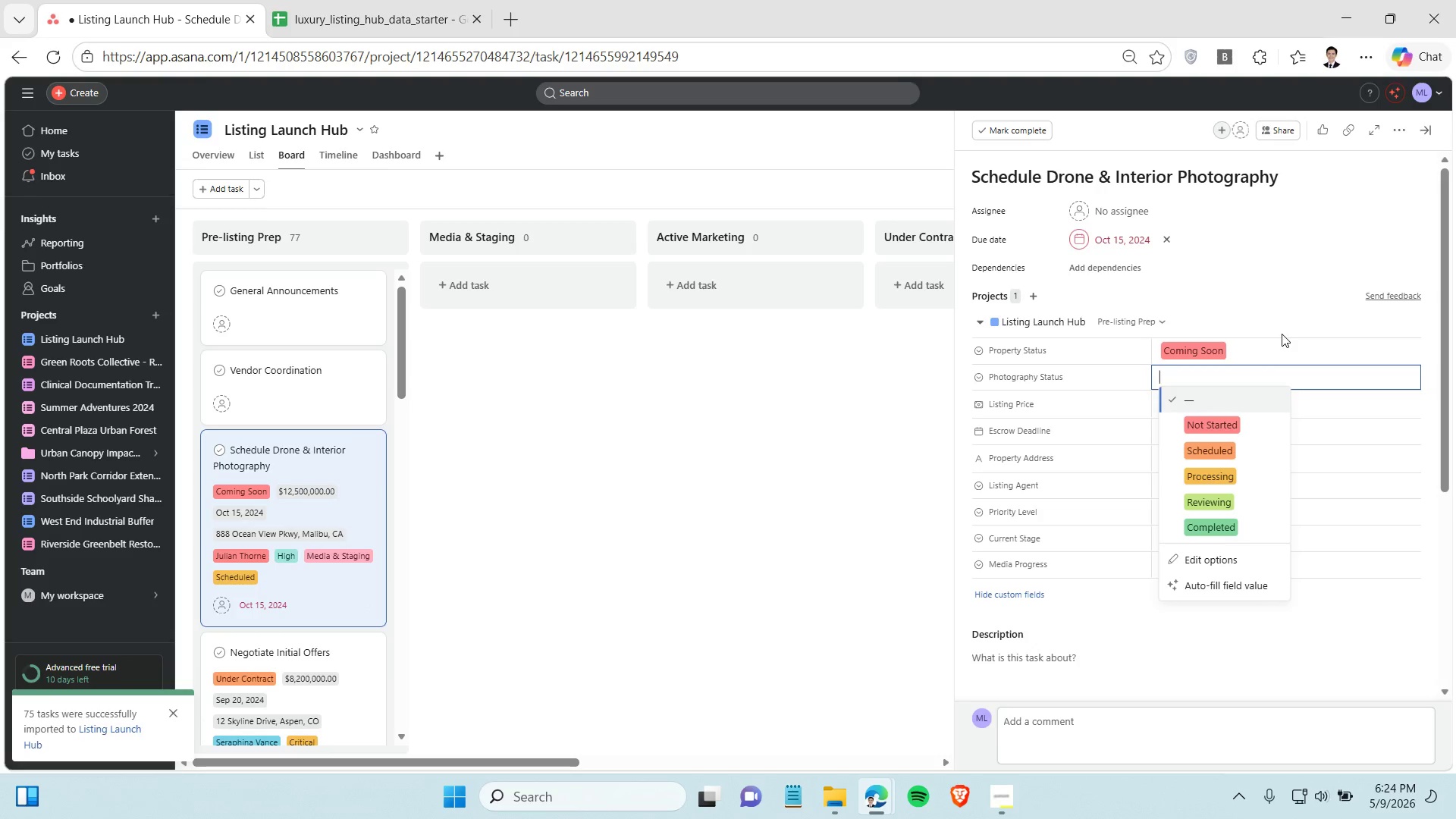 
left_click([1282, 334])
 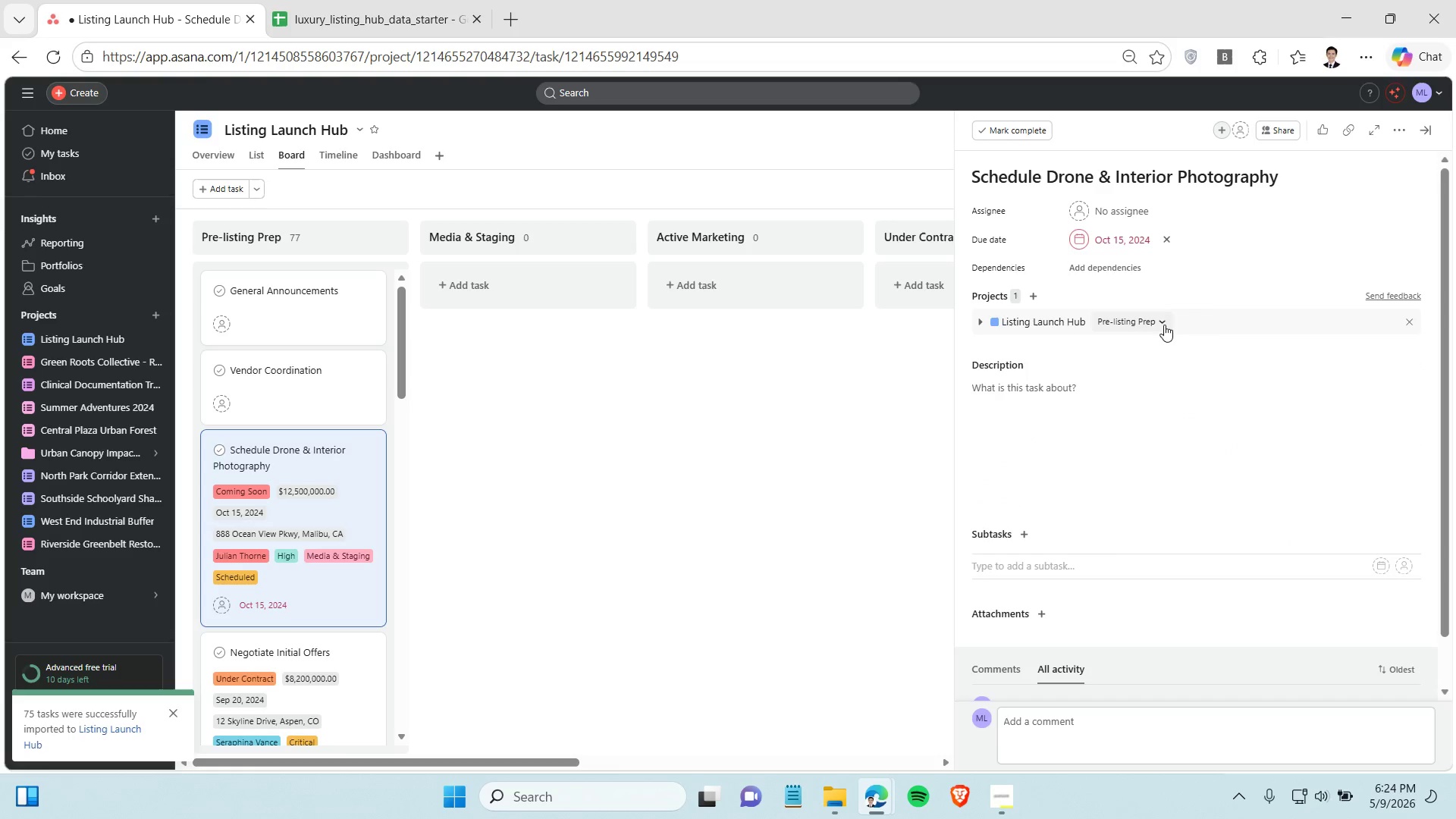 
left_click([1214, 327])
 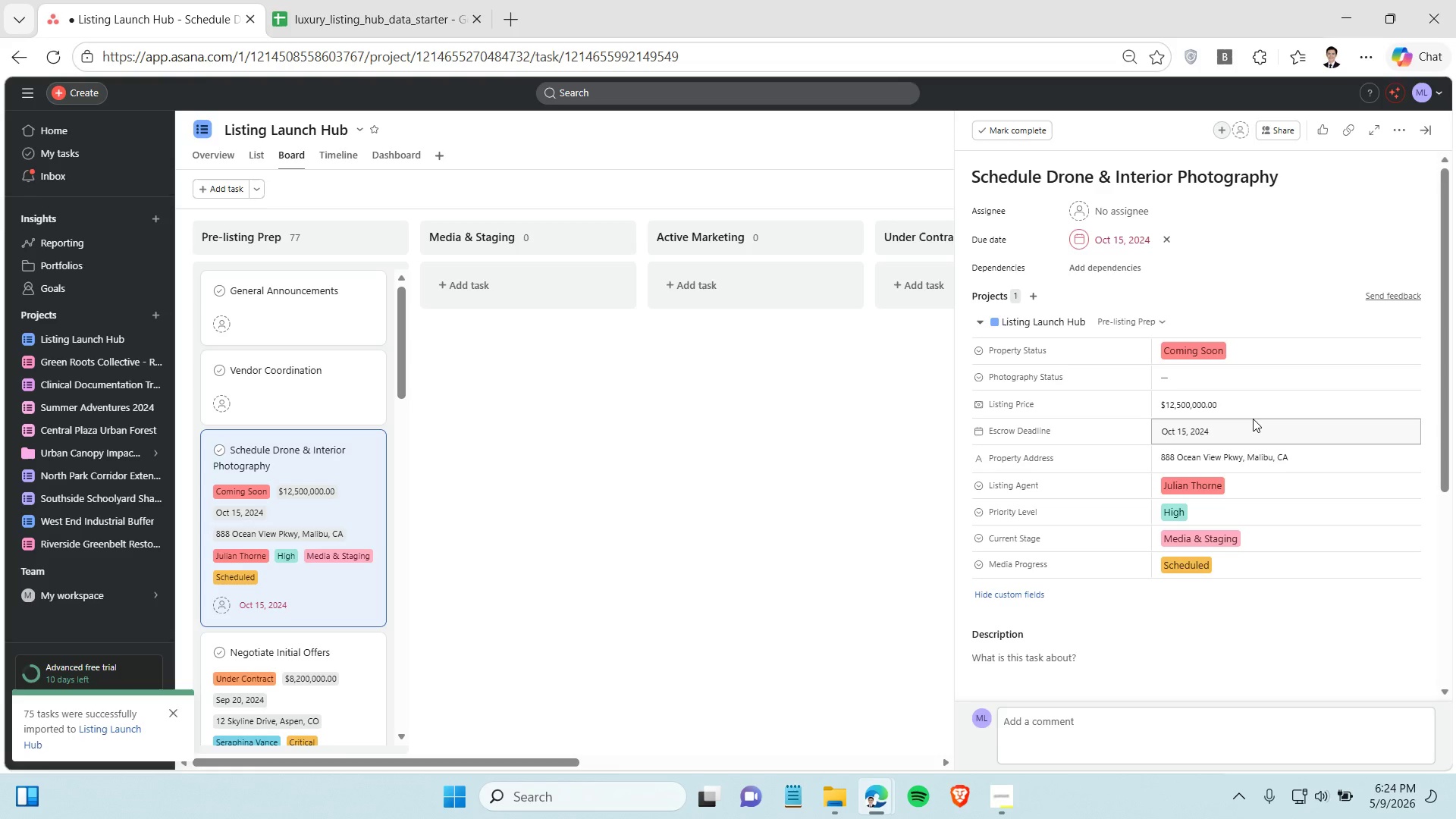 
wait(16.08)
 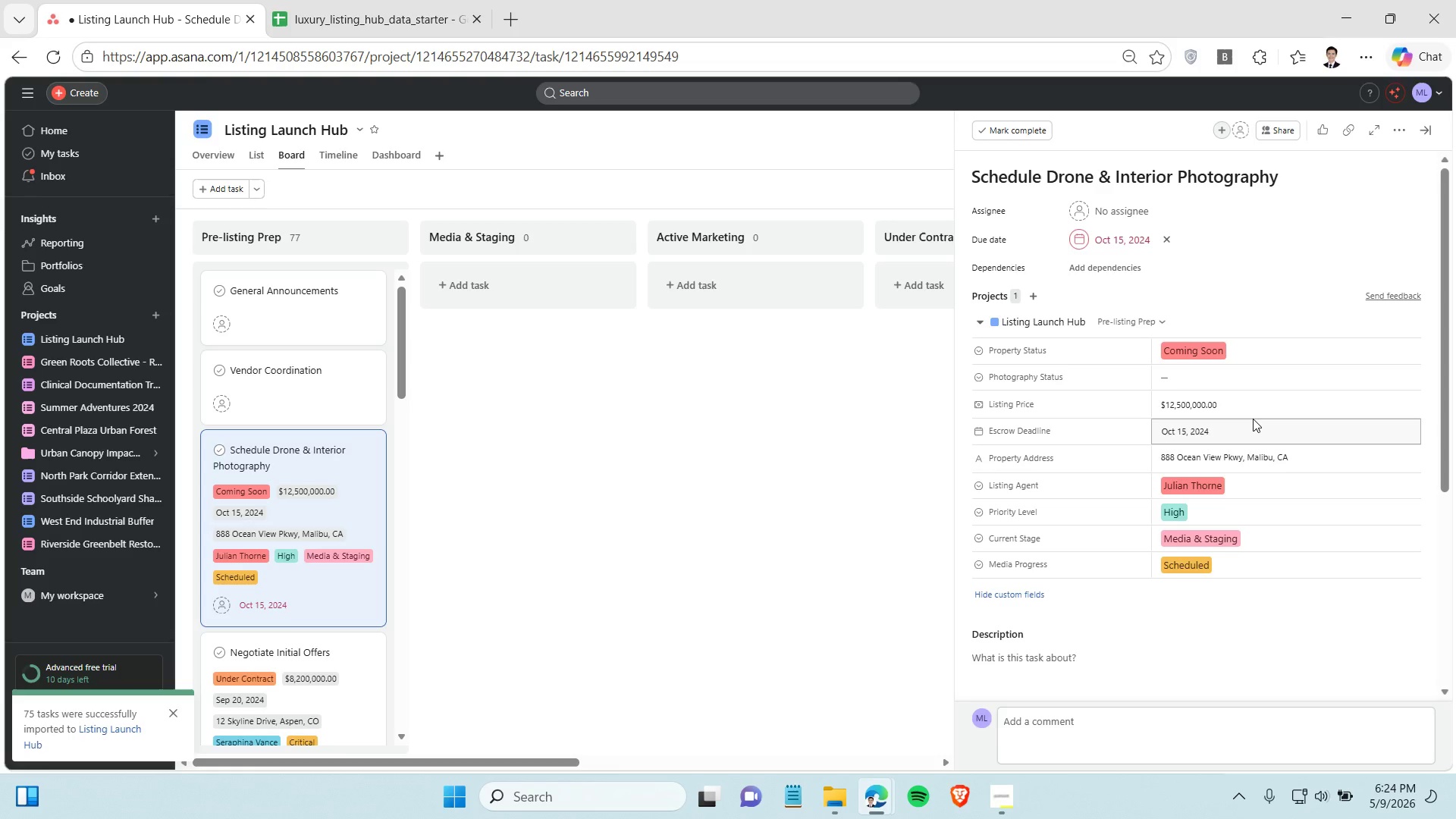 
left_click([1276, 387])
 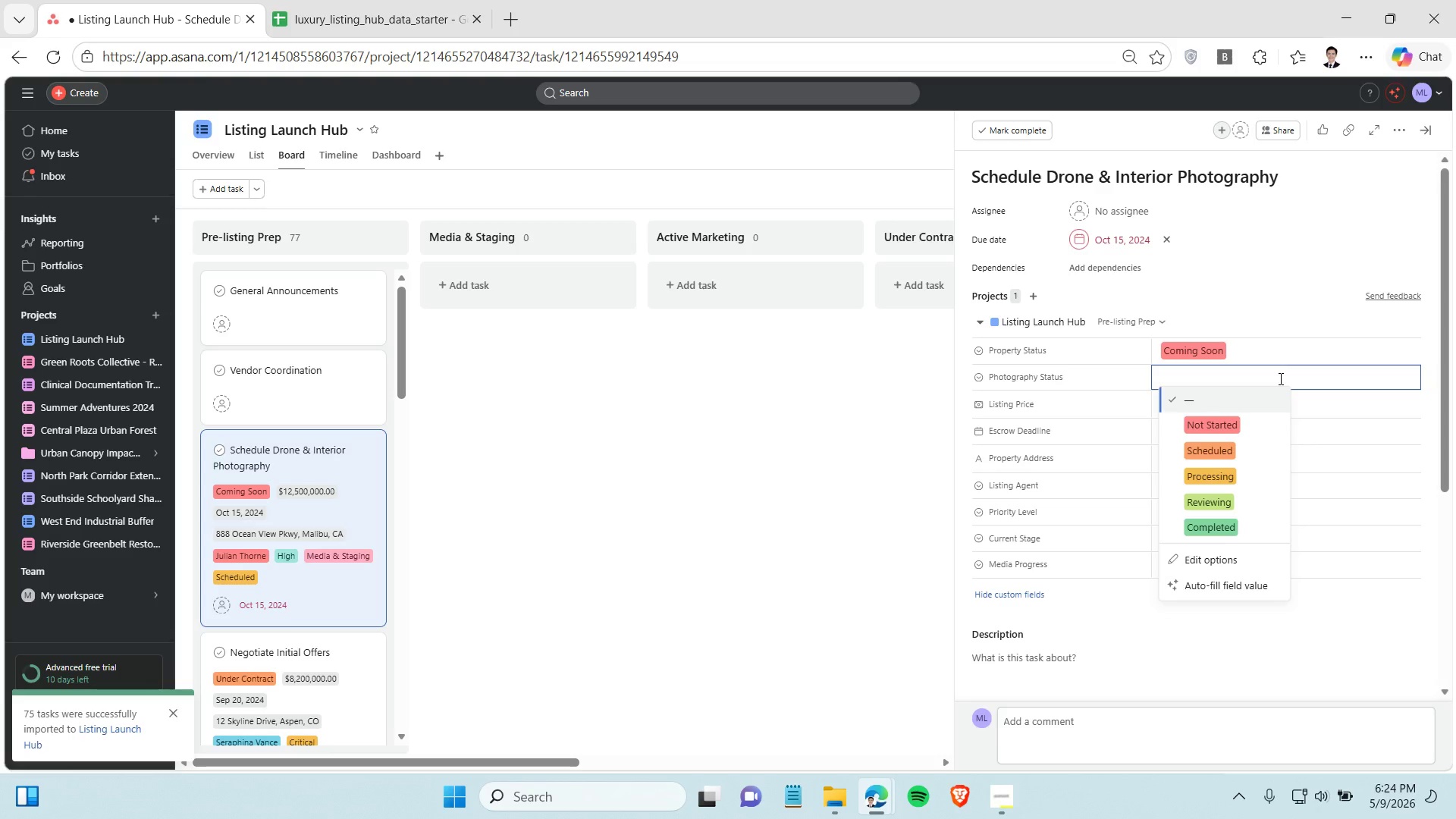 
left_click([1279, 378])
 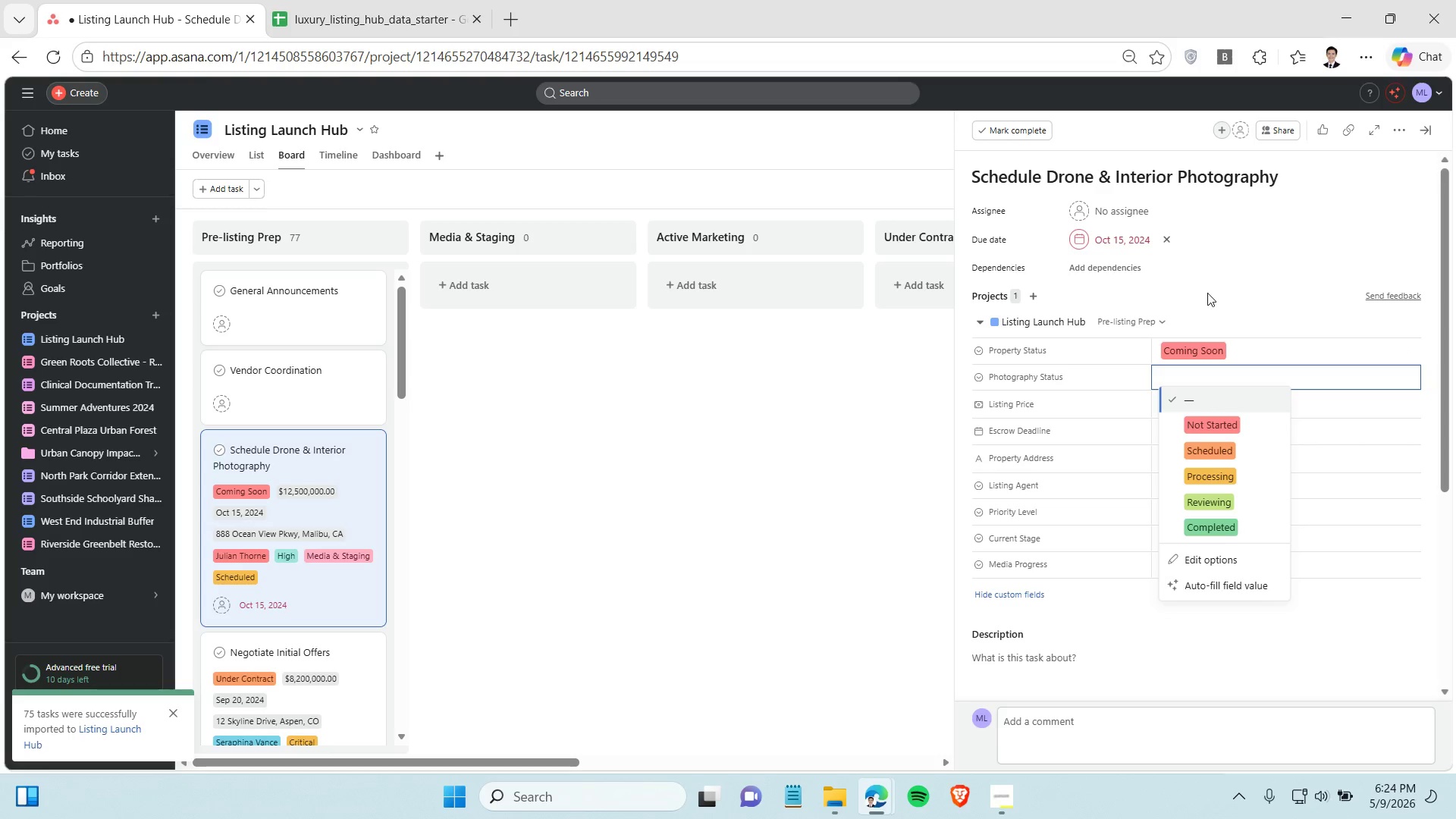 
left_click([1194, 297])
 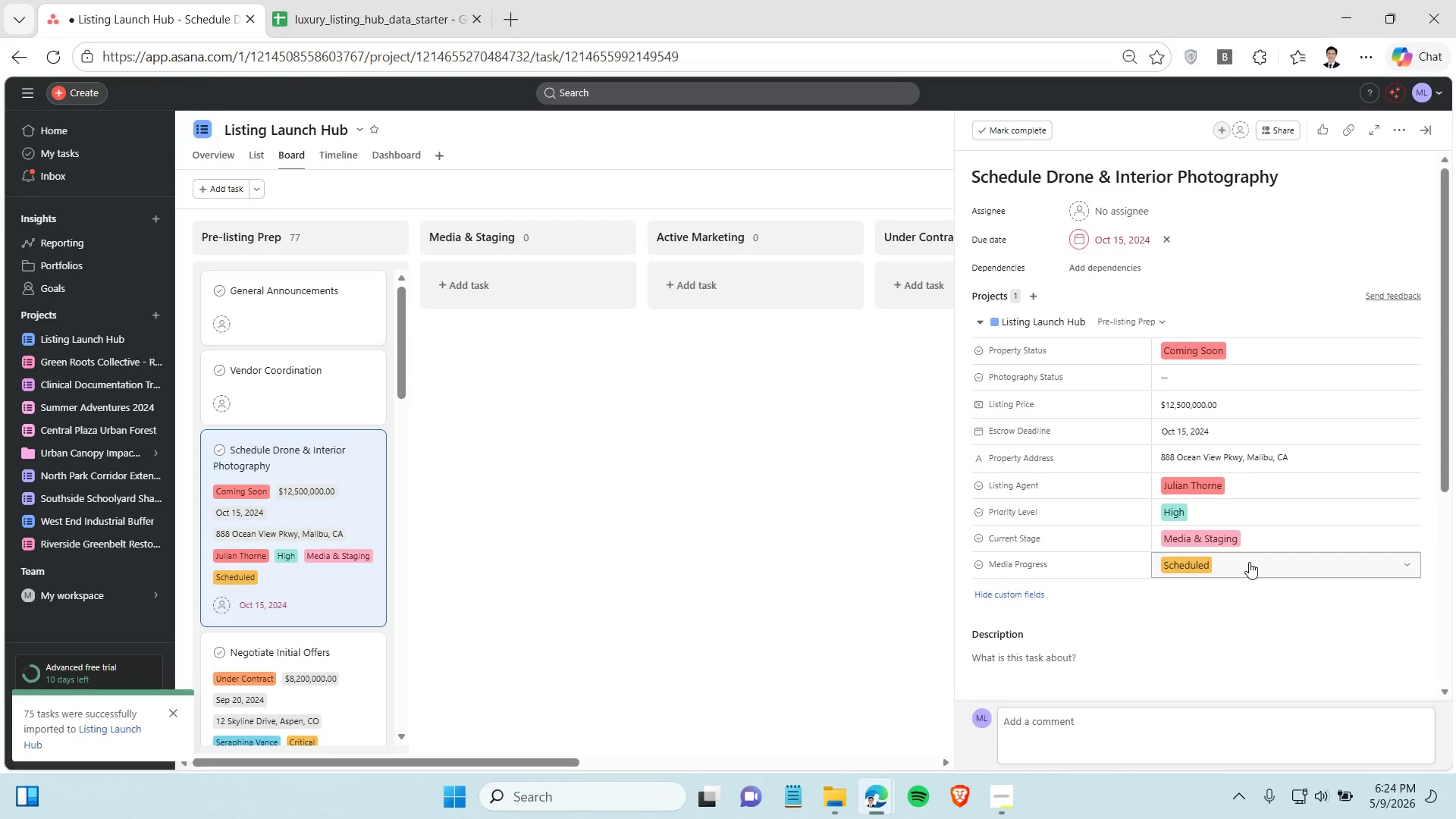 
left_click([1249, 562])
 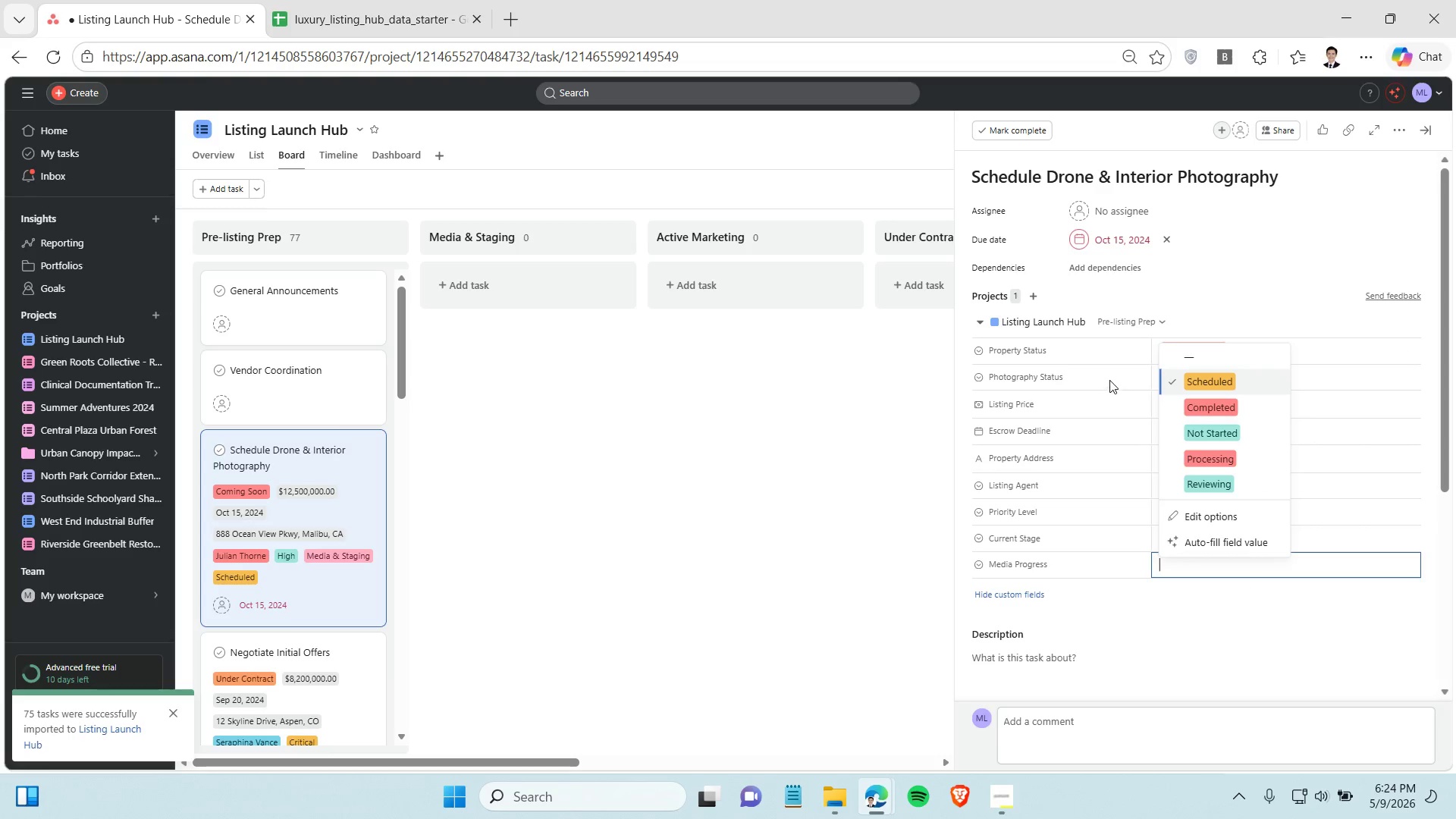 
wait(6.38)
 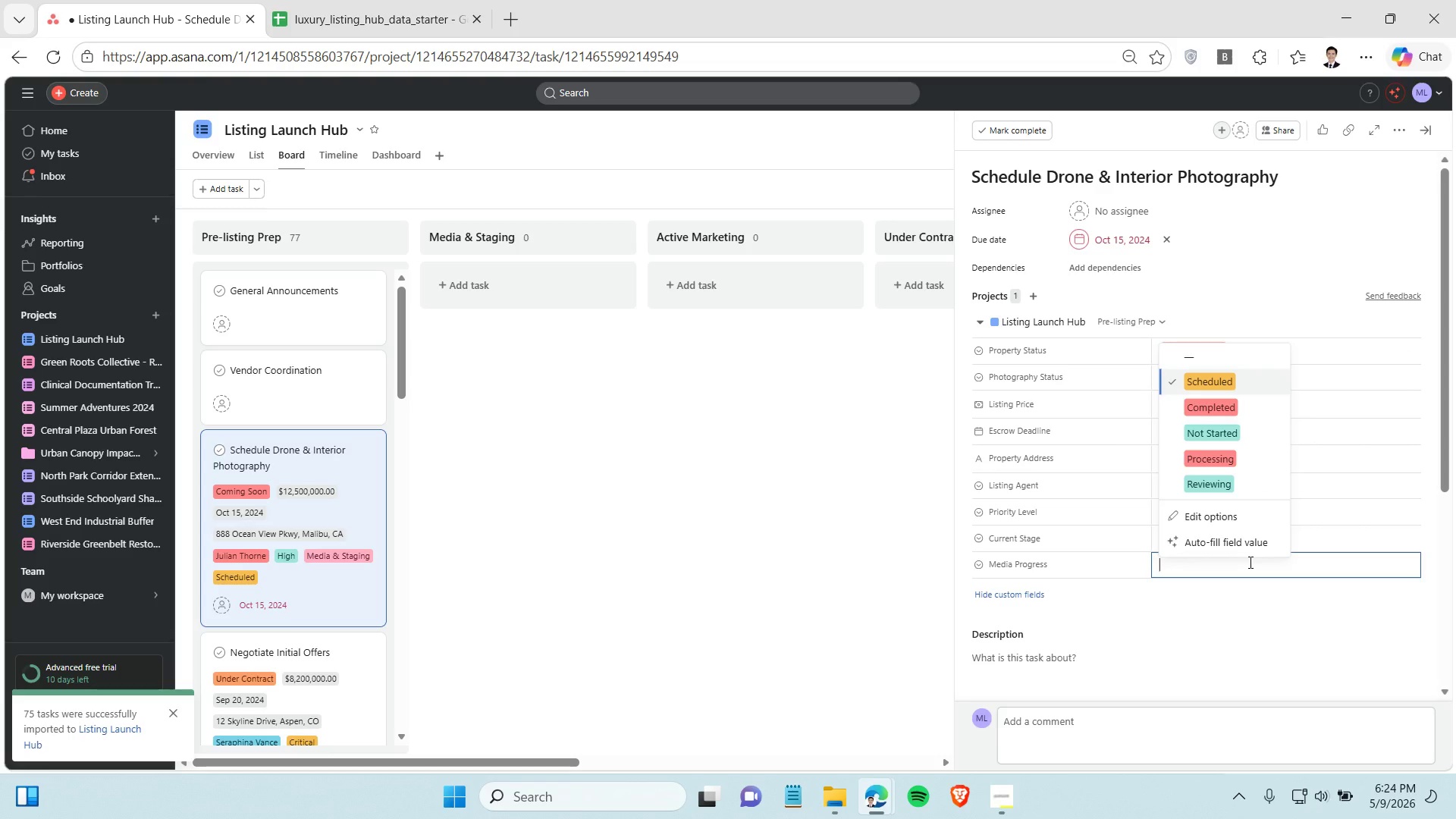 
left_click([1123, 284])
 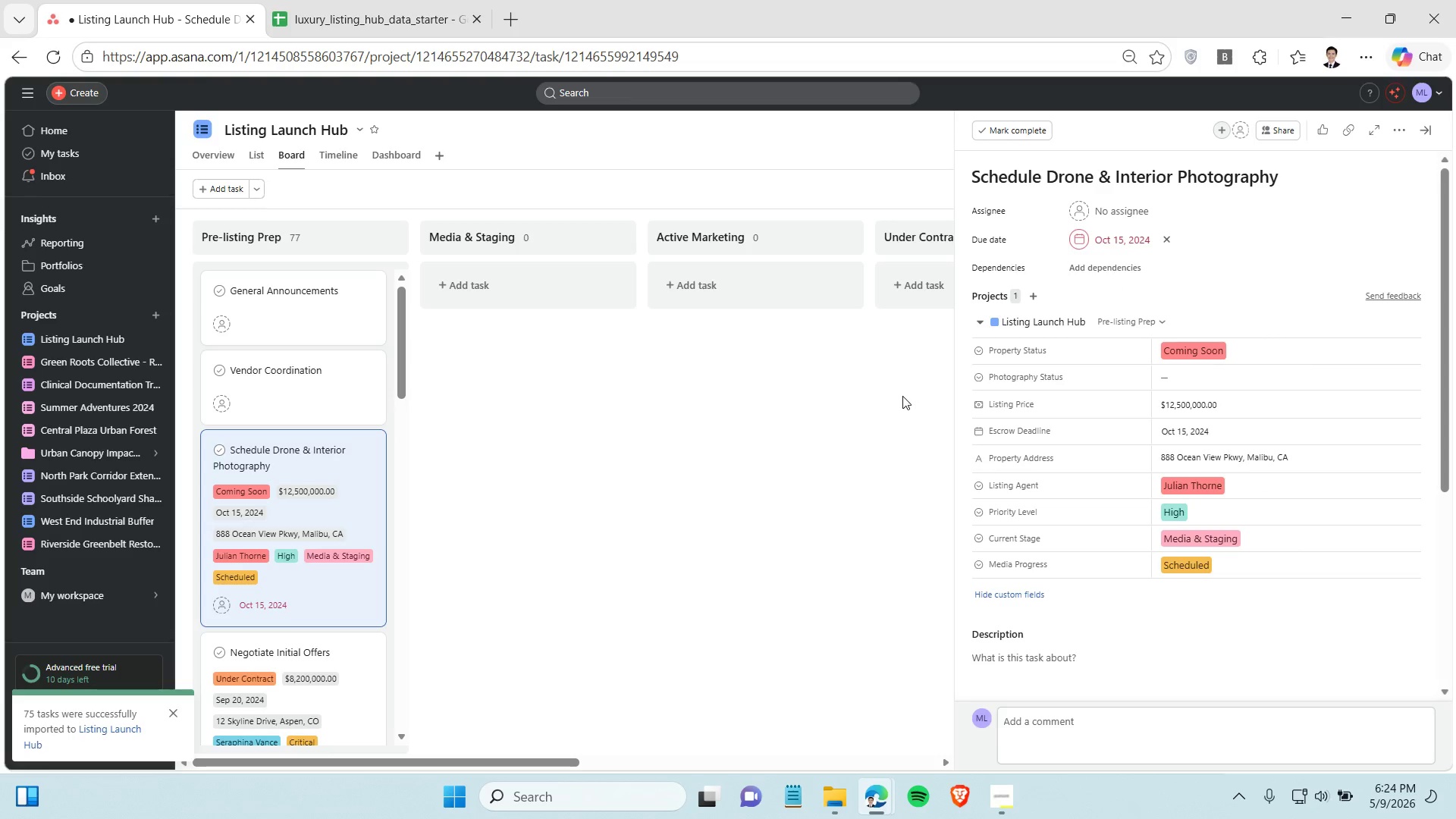 
left_click([910, 384])
 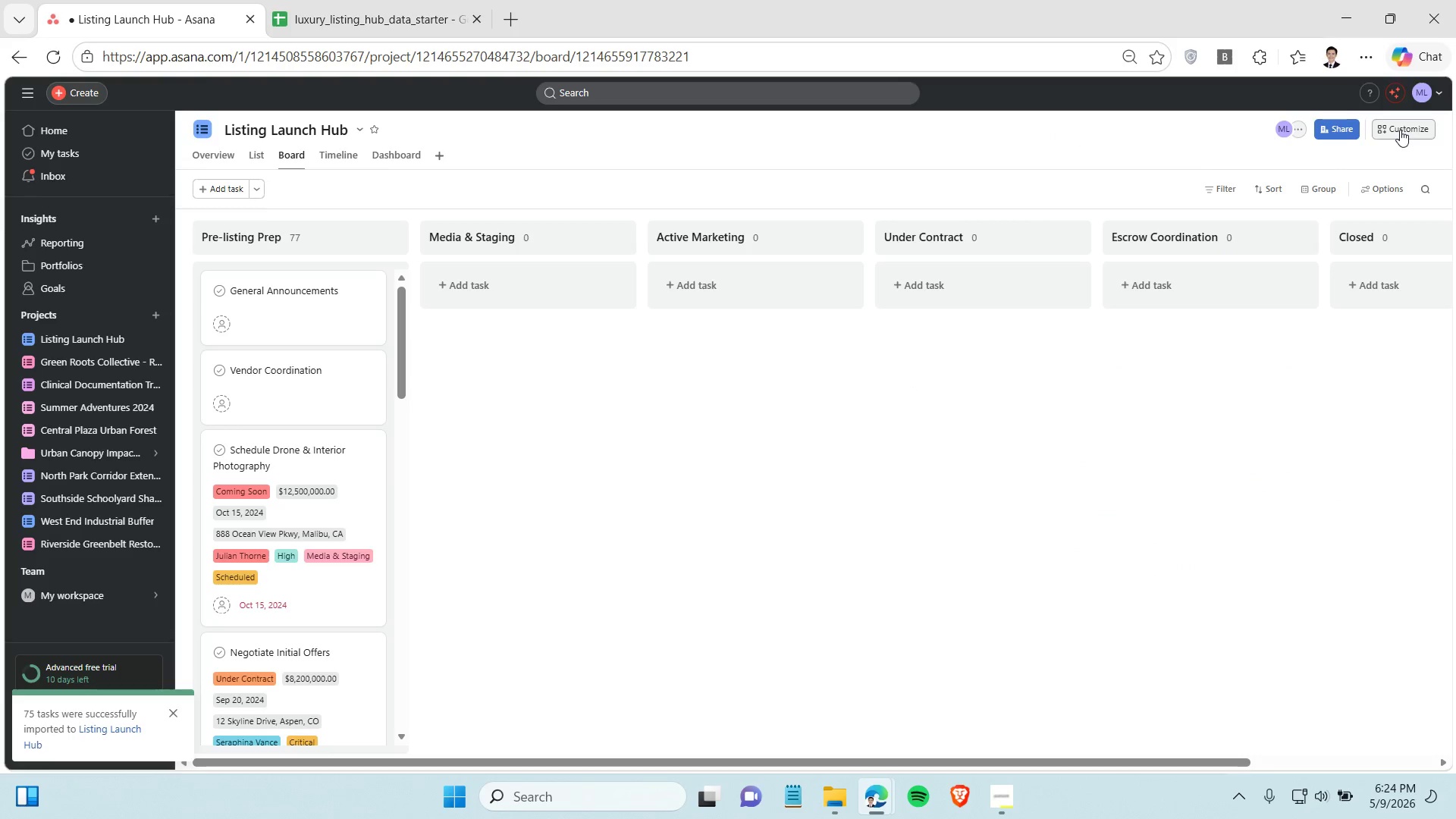 
left_click([1400, 130])
 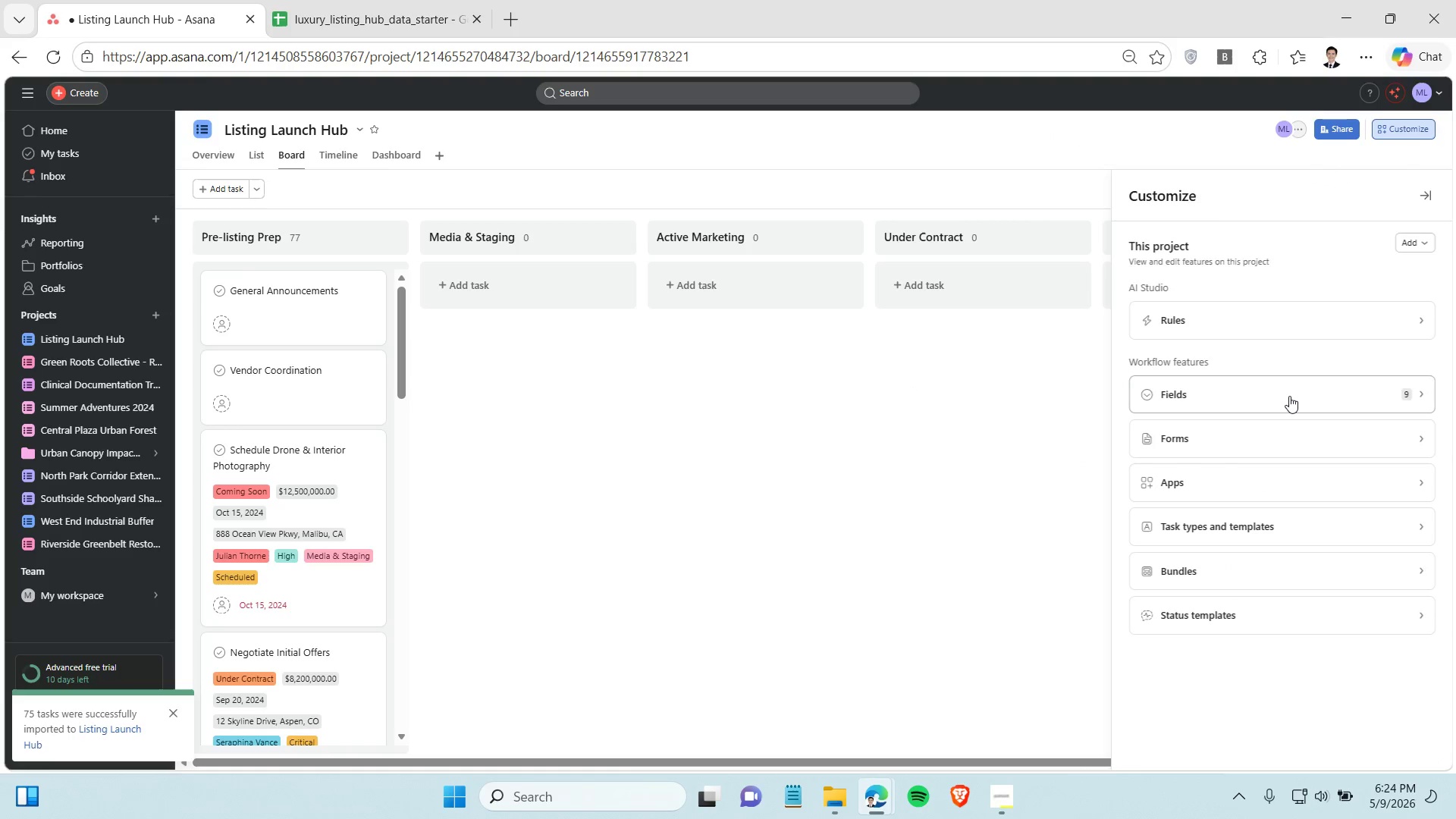 
left_click([1289, 396])
 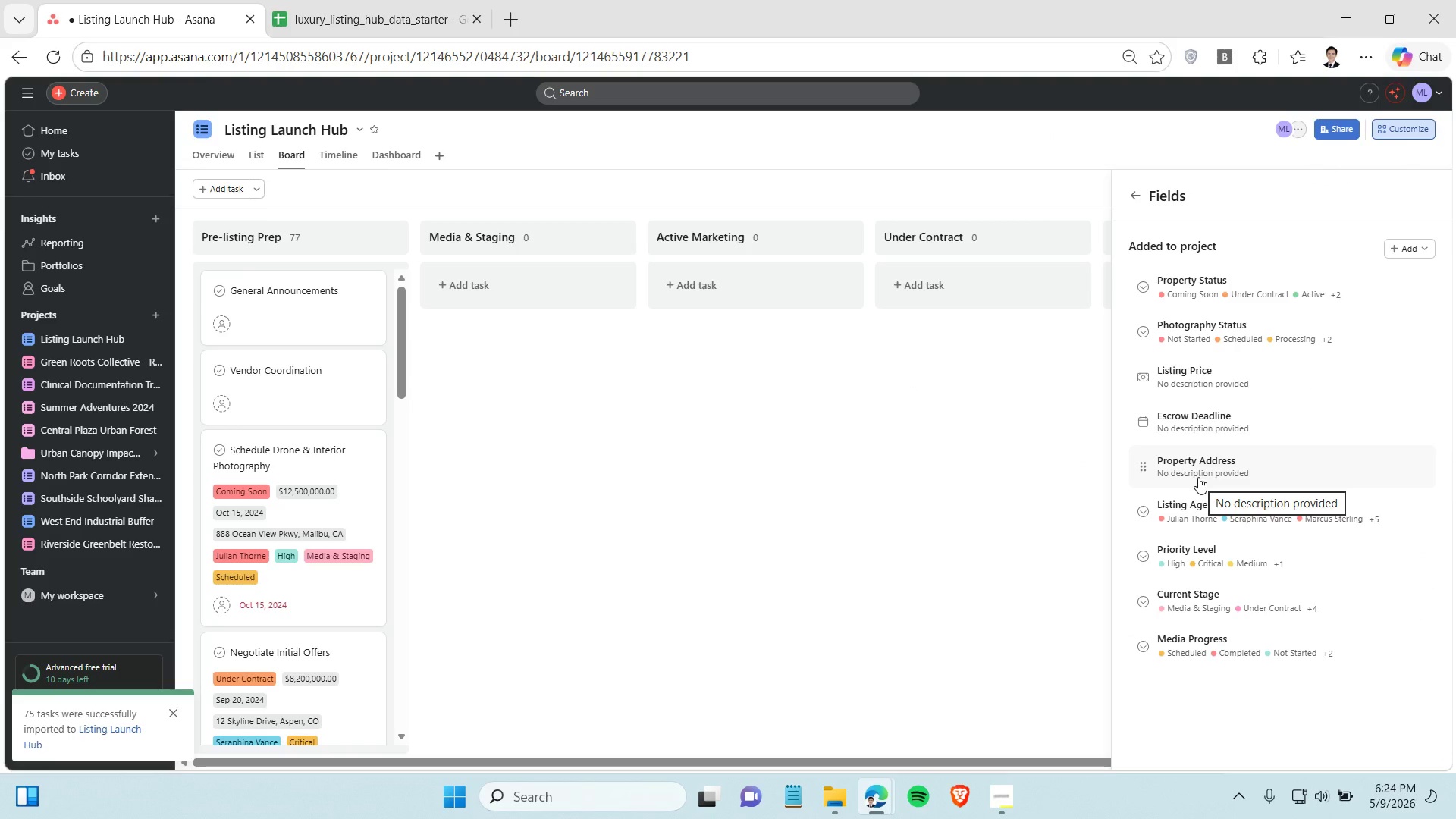 
wait(5.84)
 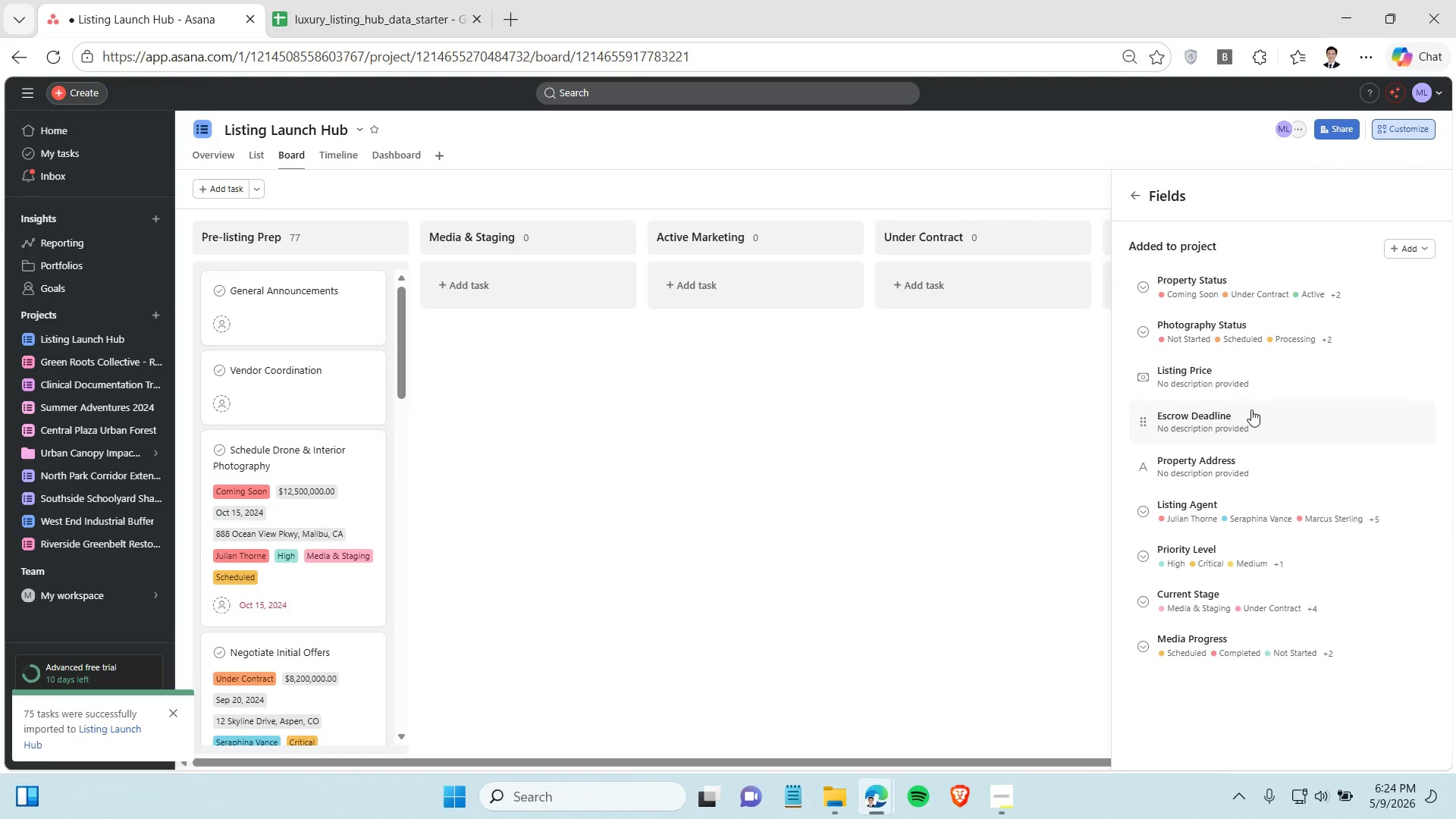 
left_click([1142, 331])
 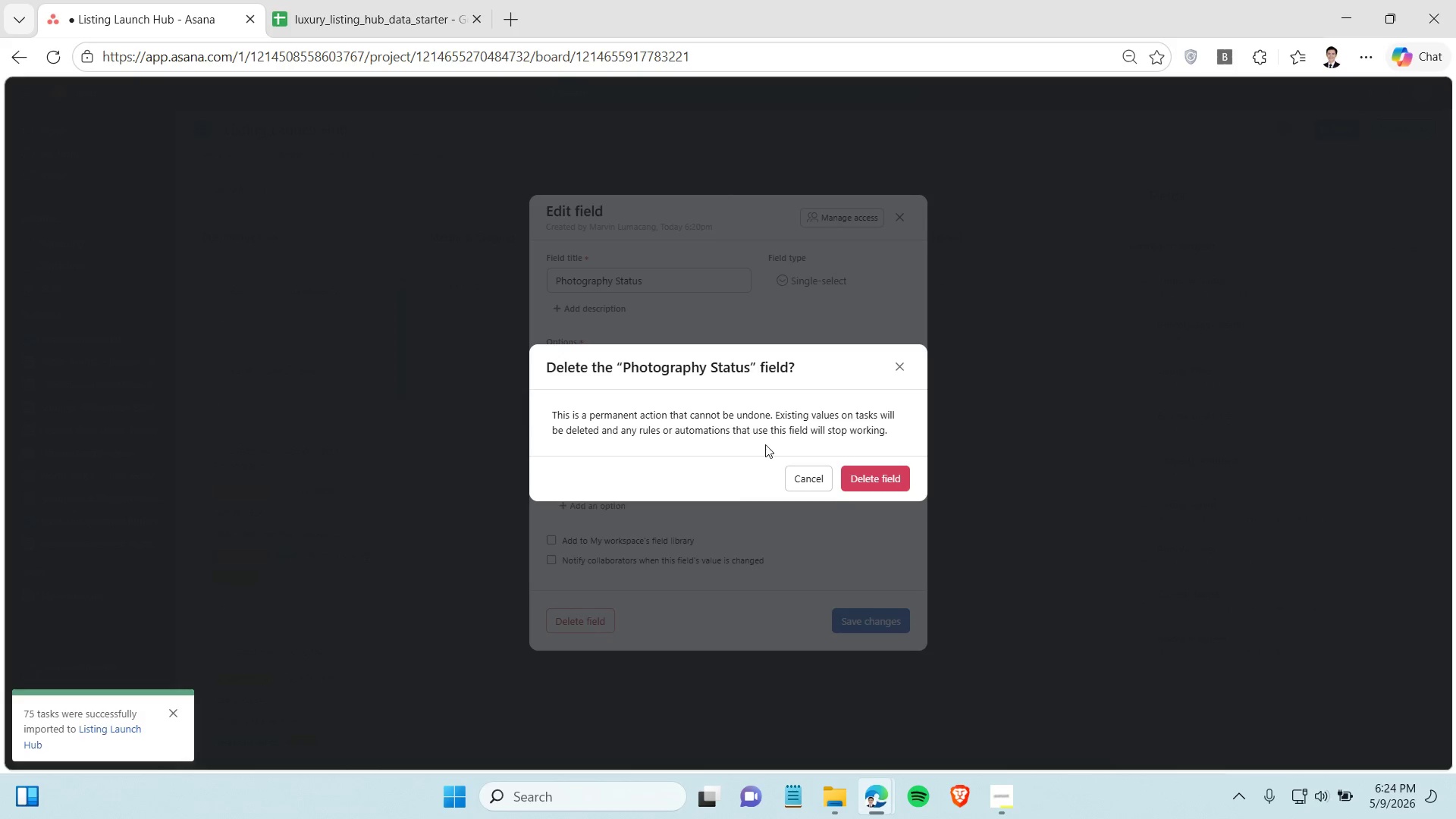 
left_click([889, 481])
 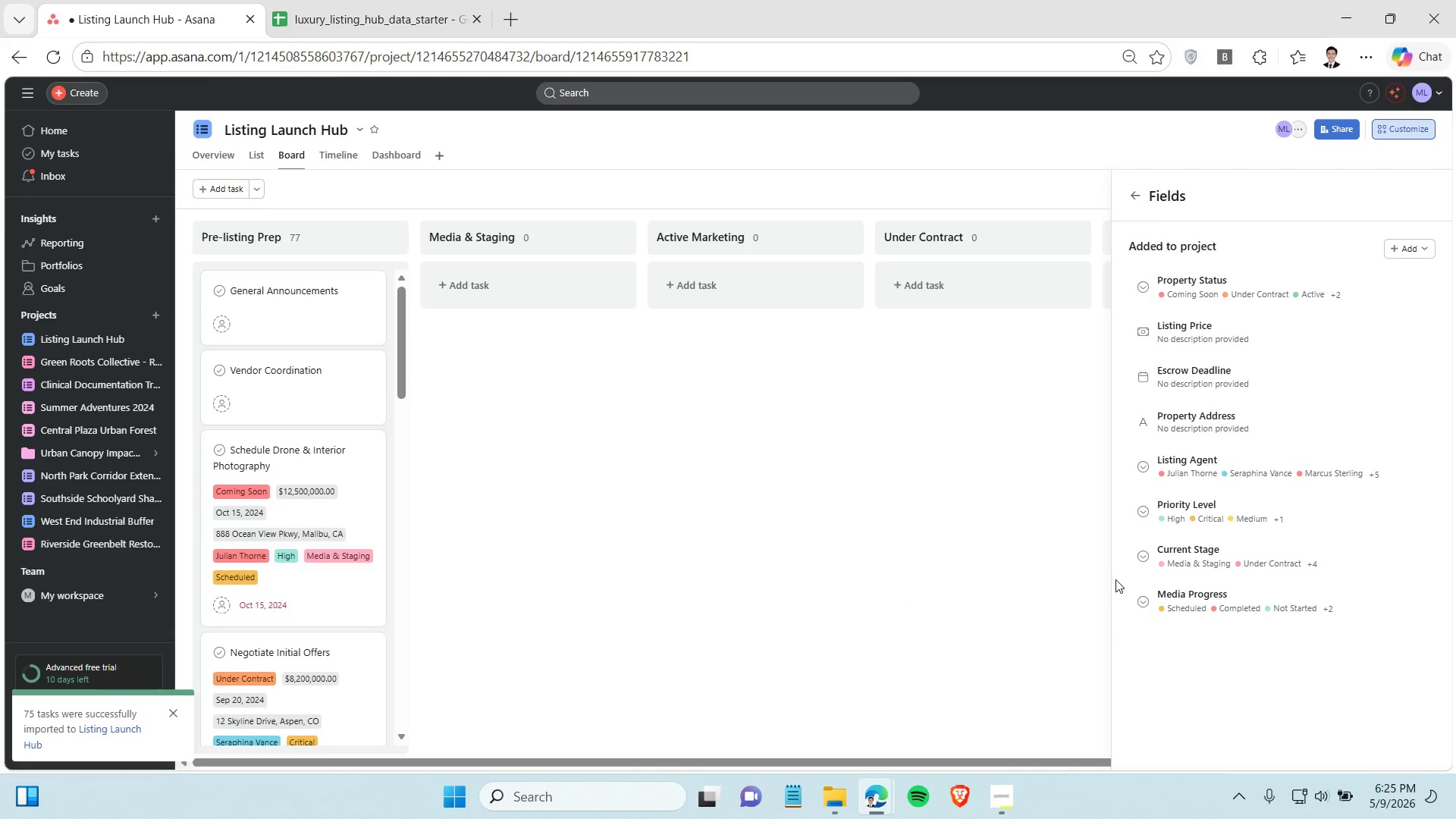 
wait(15.89)
 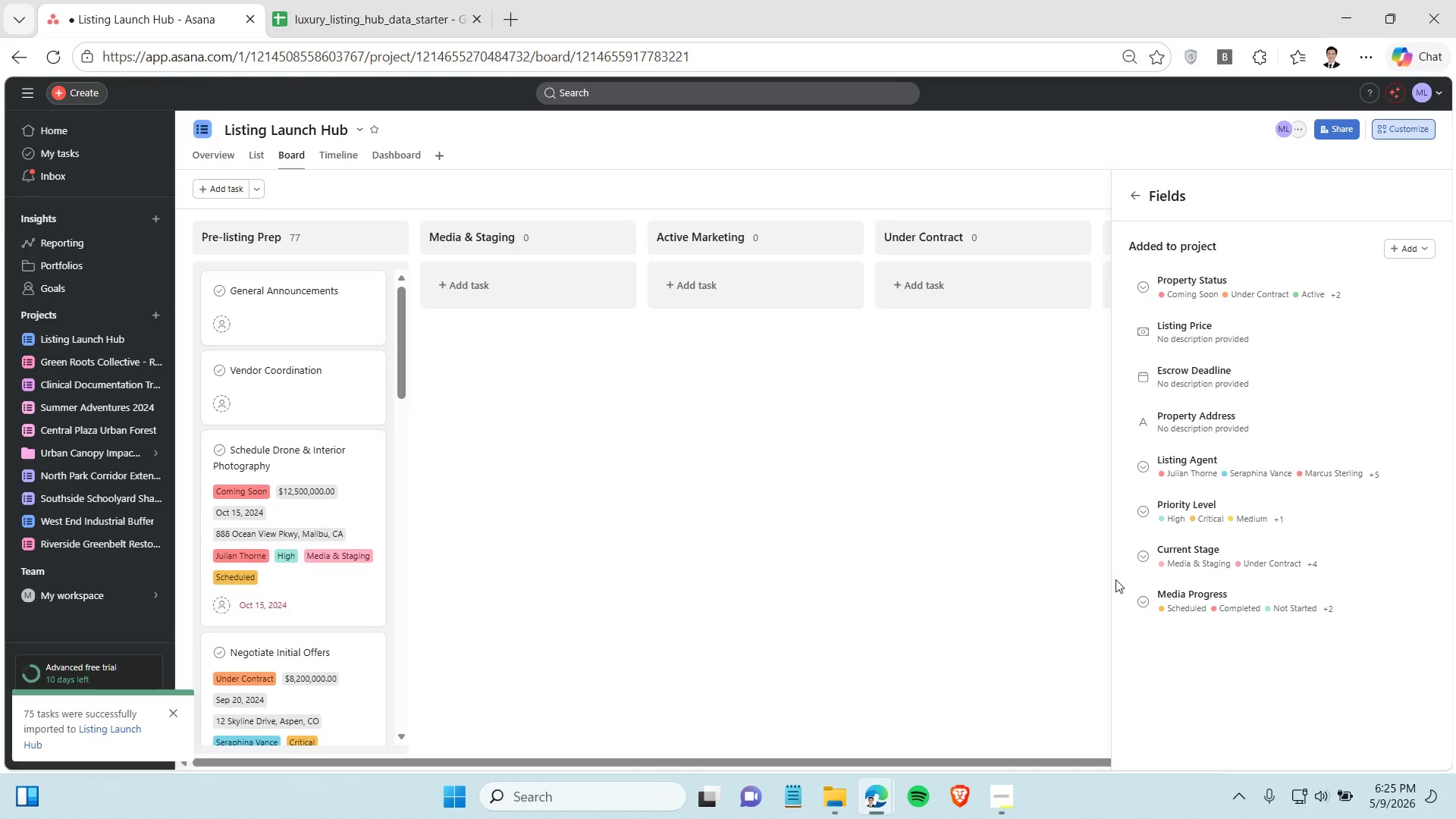 
left_click([1003, 808])